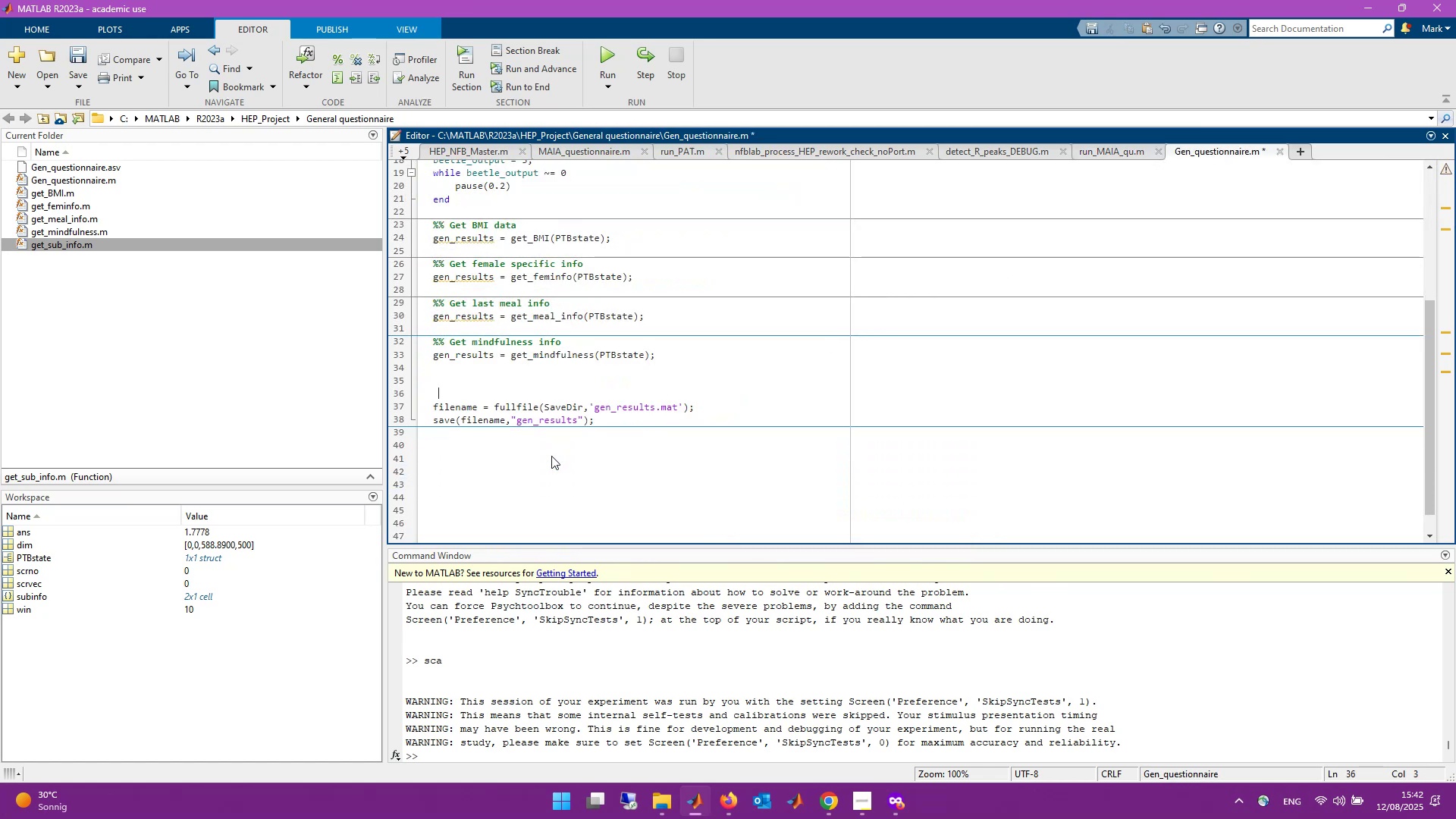 
key(Control+Backspace)
 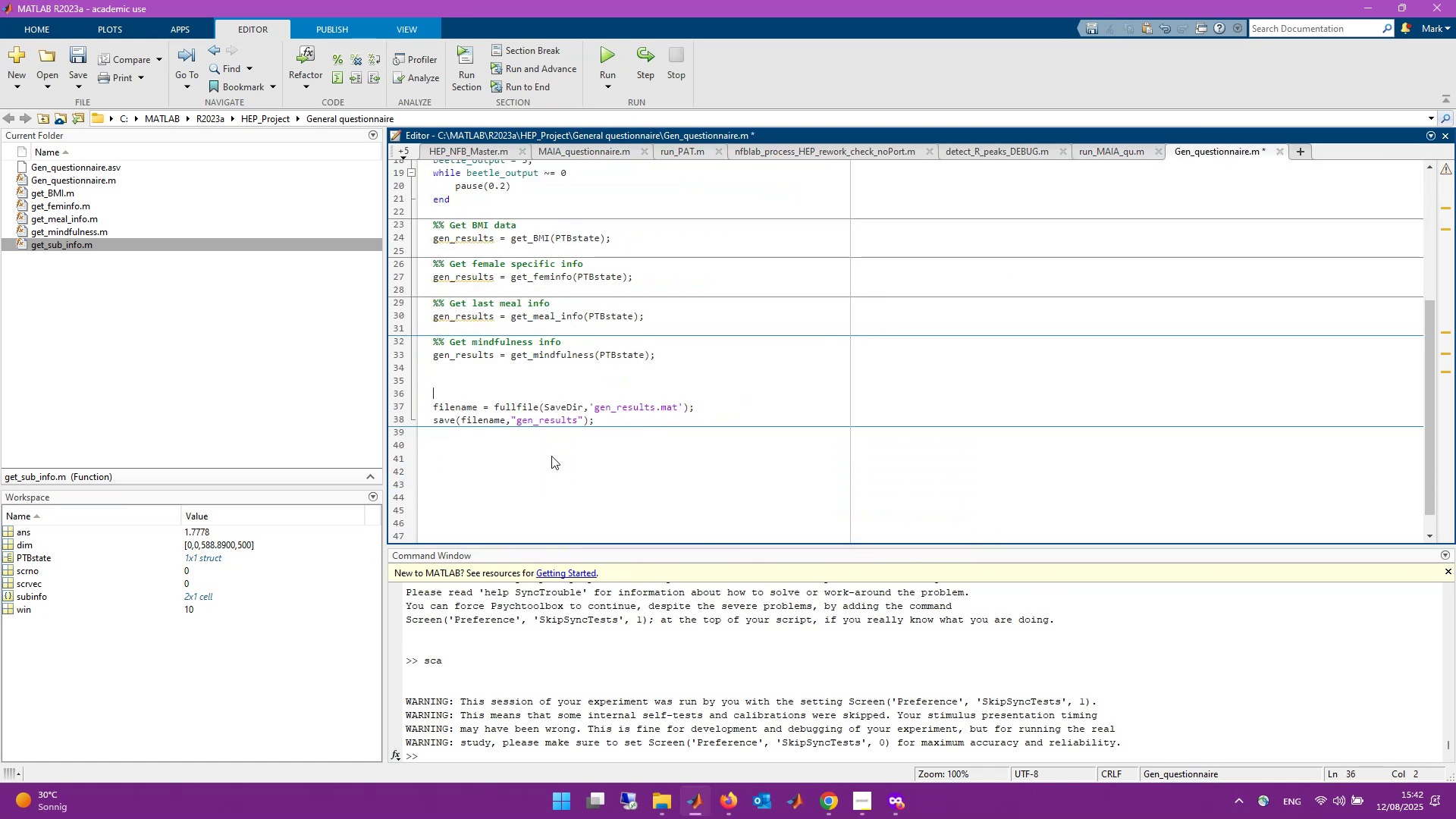 
key(Control+Backspace)
 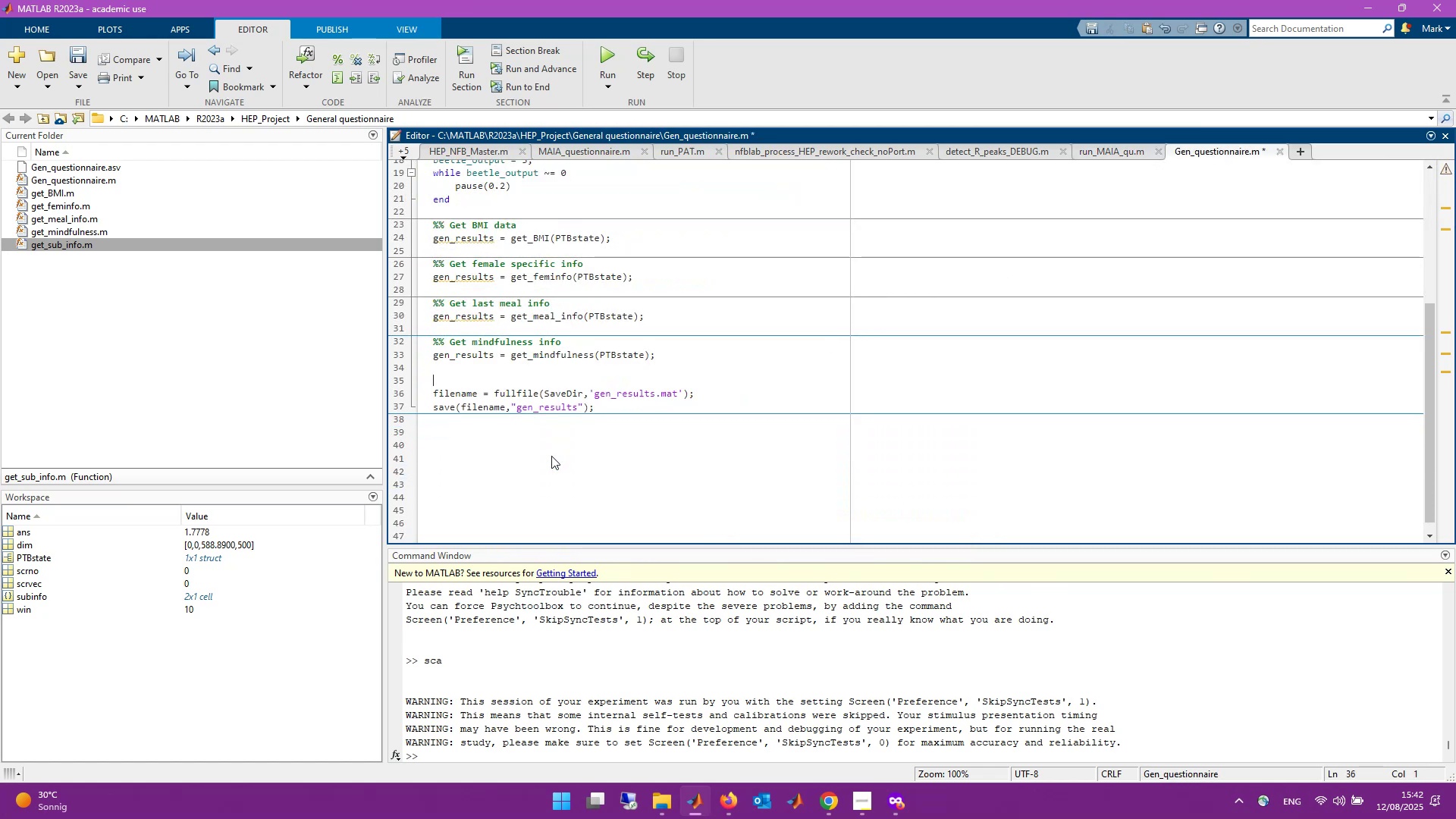 
key(Control+Backspace)
 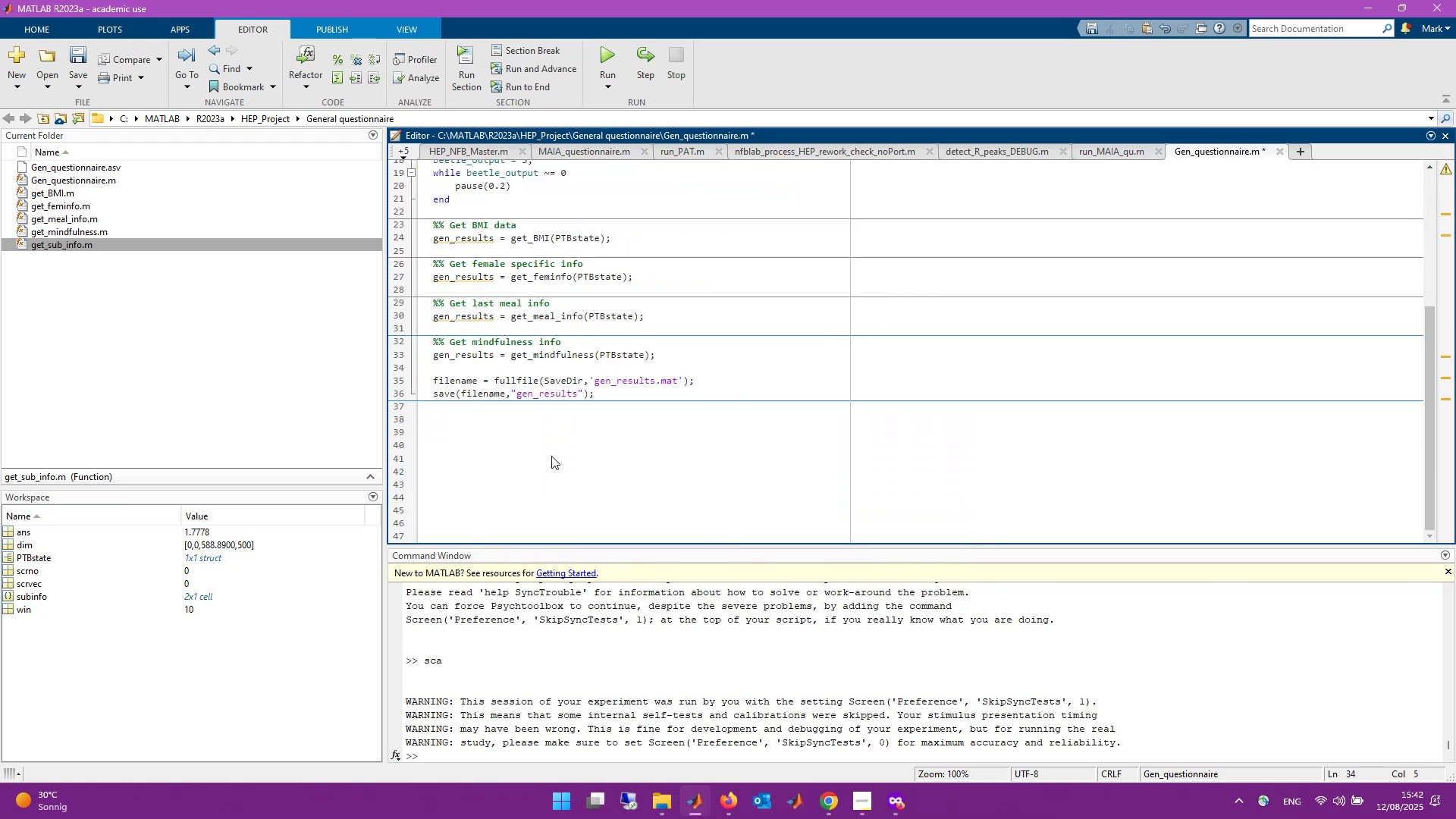 
key(Control+Backspace)
 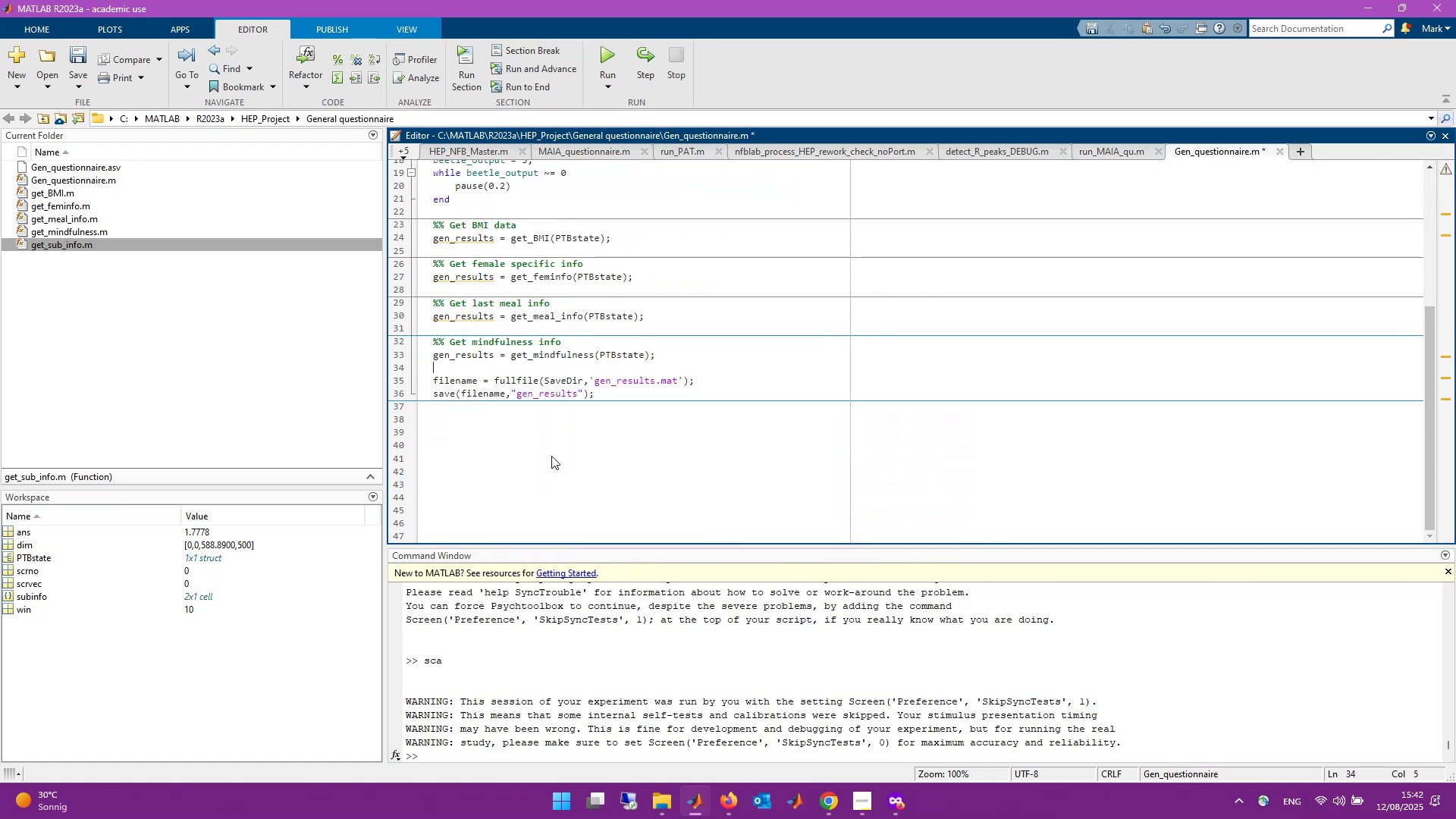 
key(Control+Backspace)
 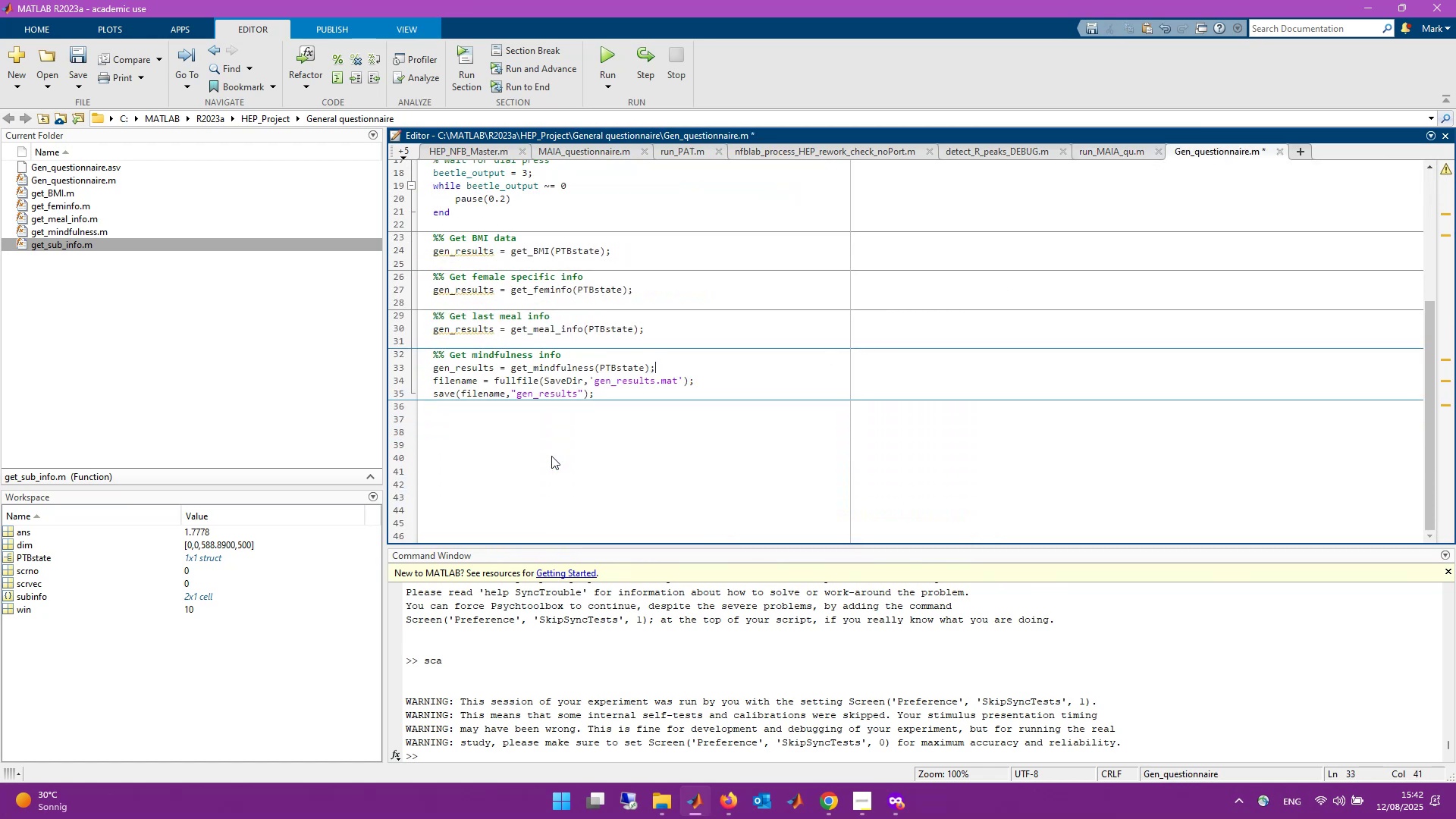 
key(Enter)
 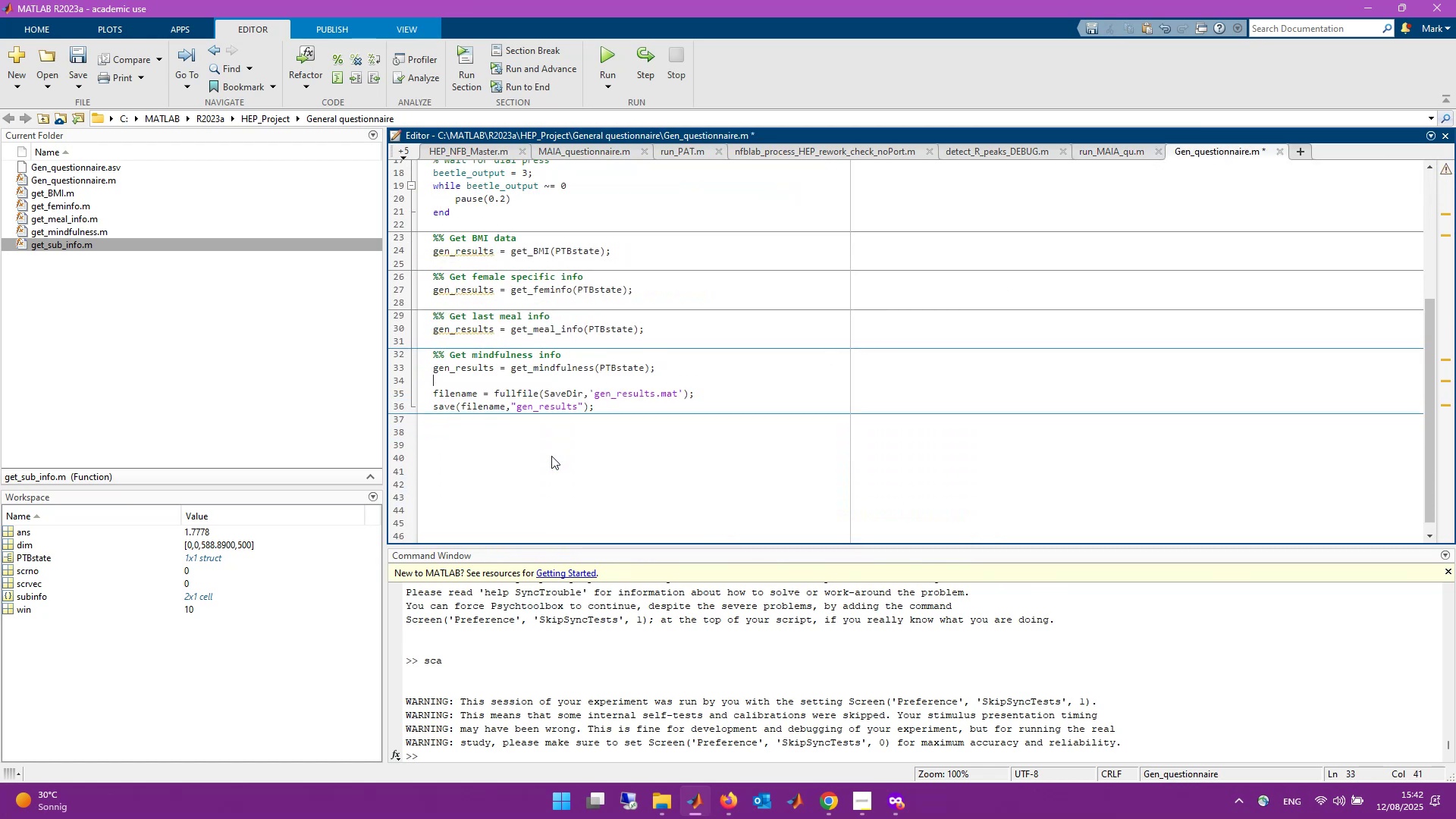 
key(Control+S)
 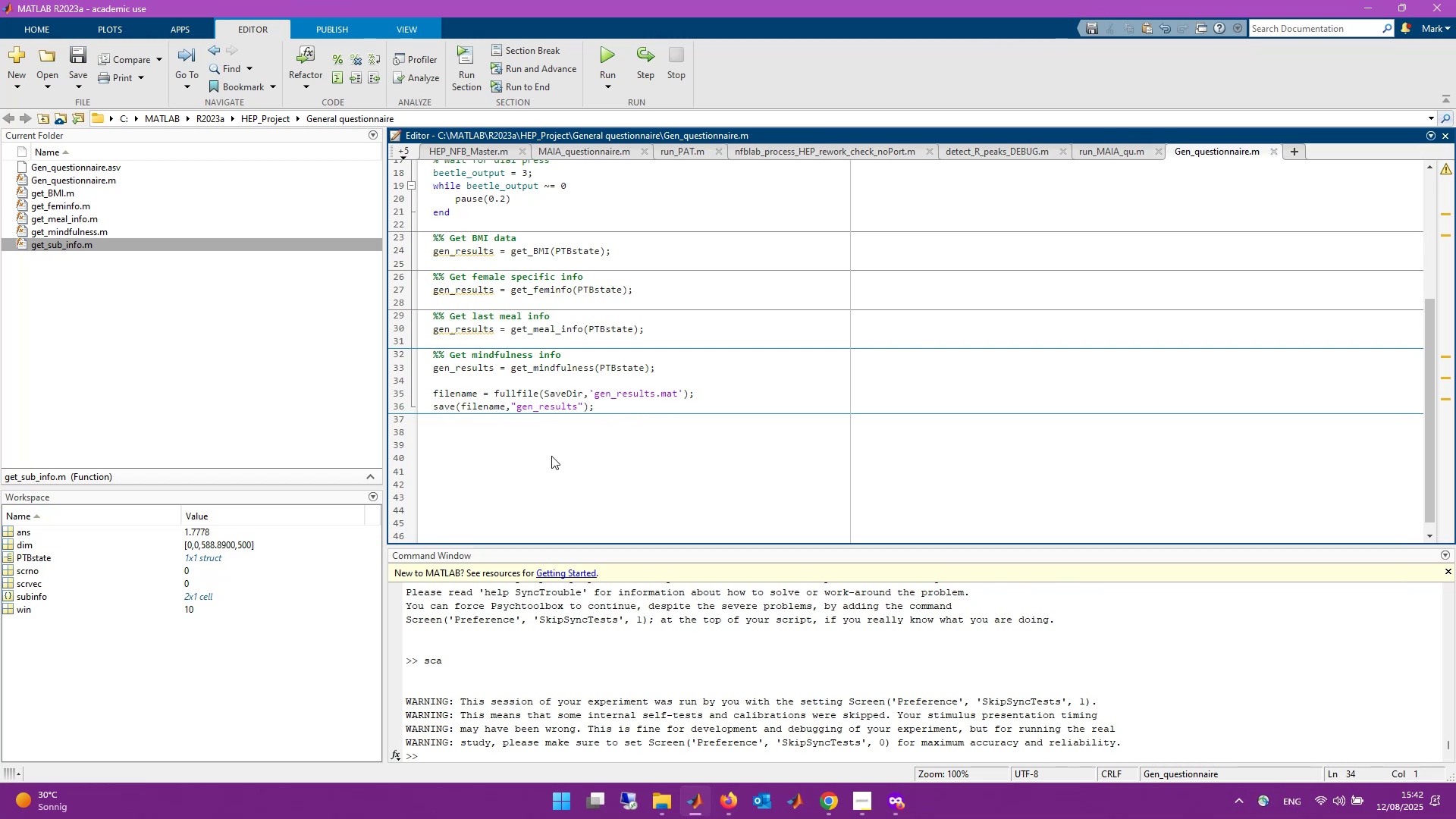 
wait(6.66)
 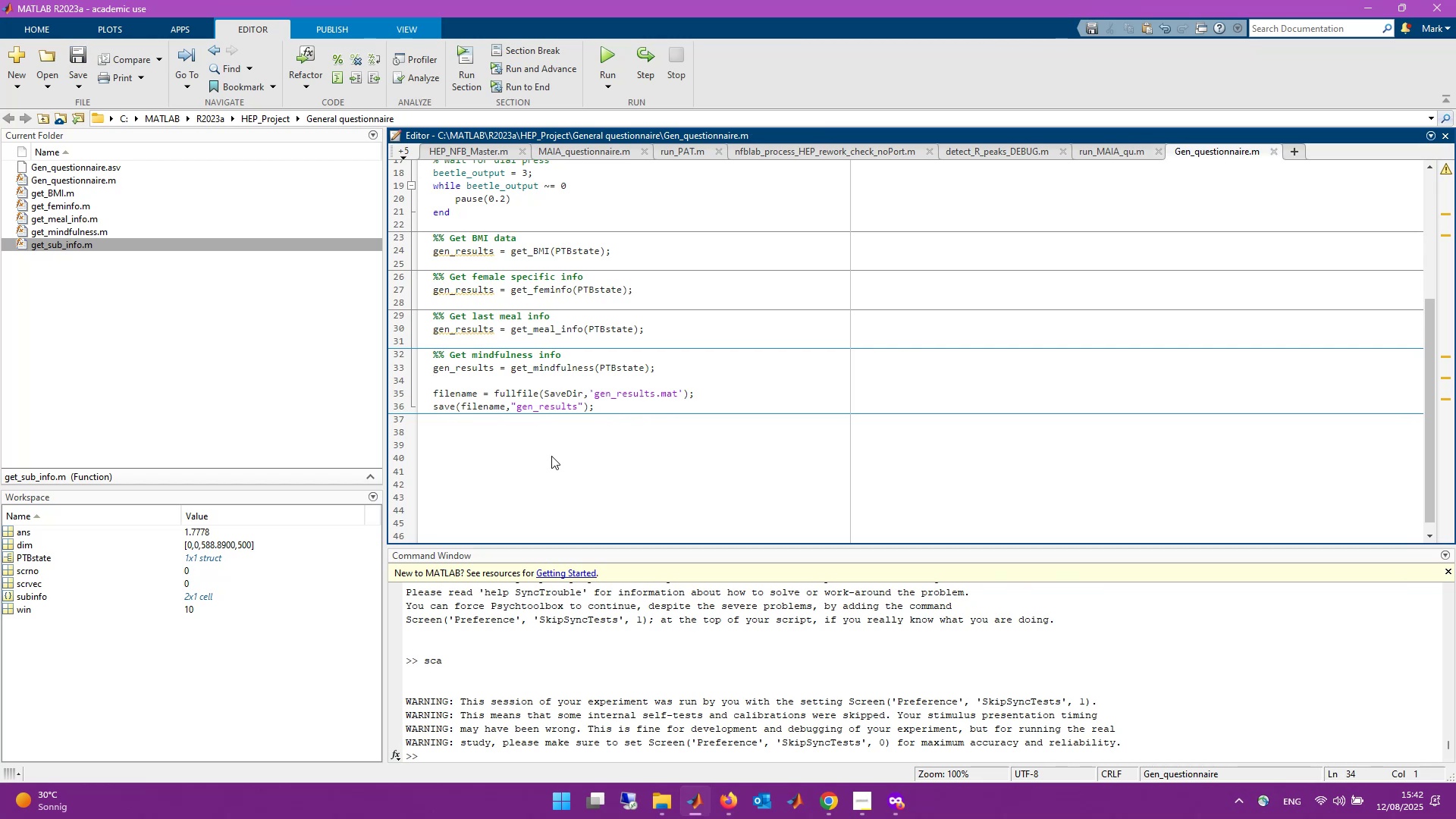 
scroll: coordinate [748, 481], scroll_direction: up, amount: 10.0
 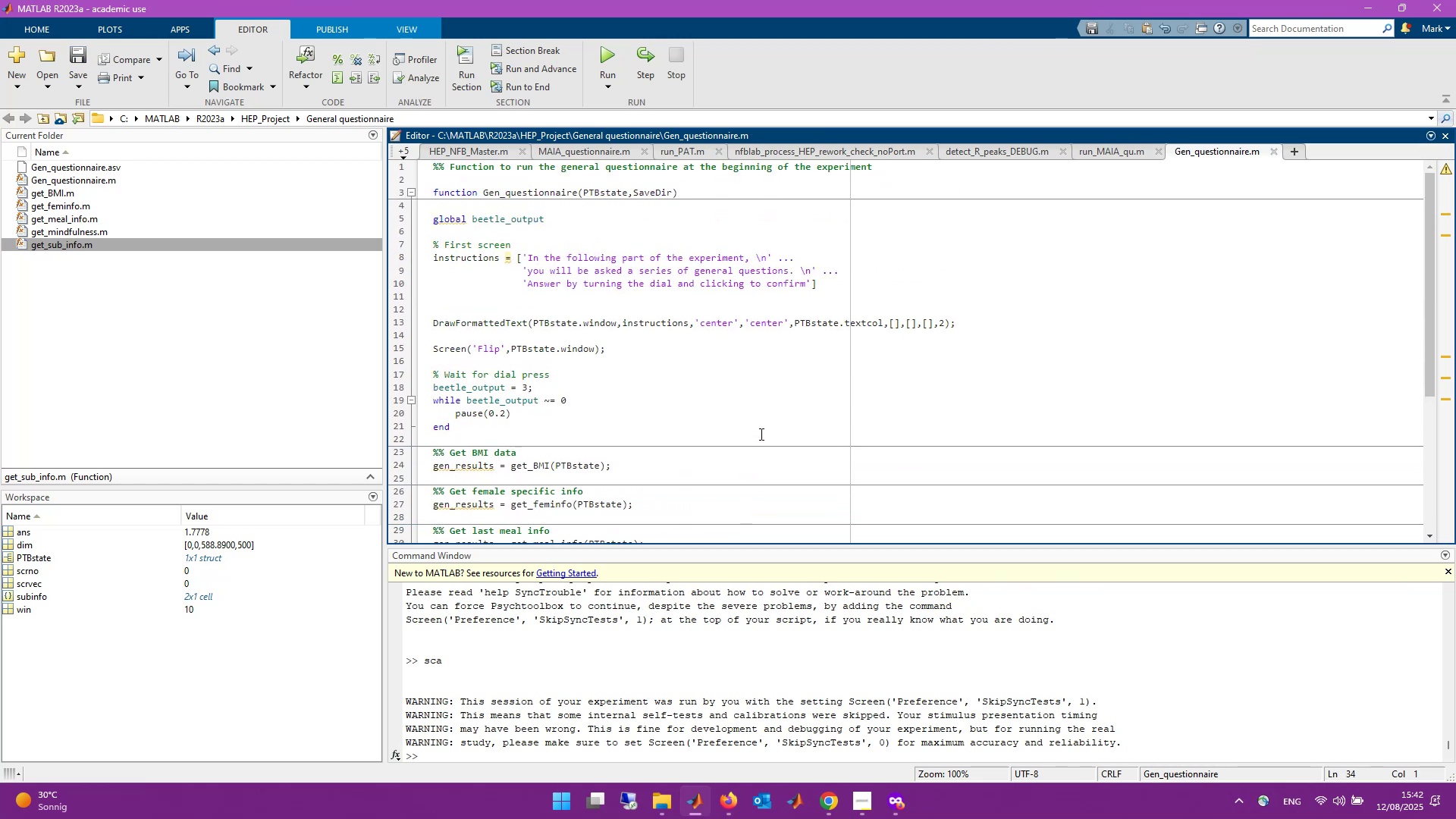 
scroll: coordinate [755, 431], scroll_direction: down, amount: 4.0
 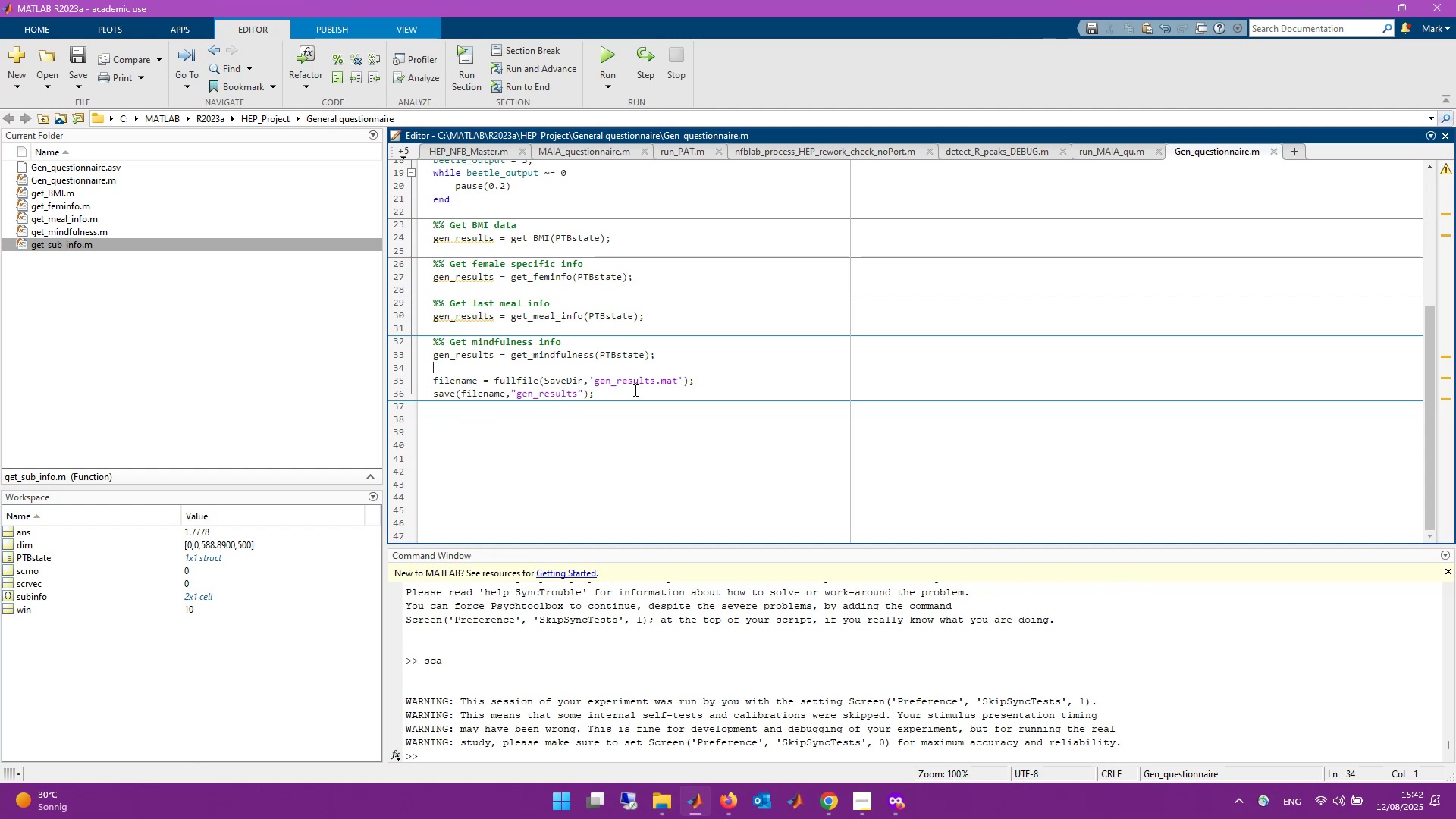 
wait(5.46)
 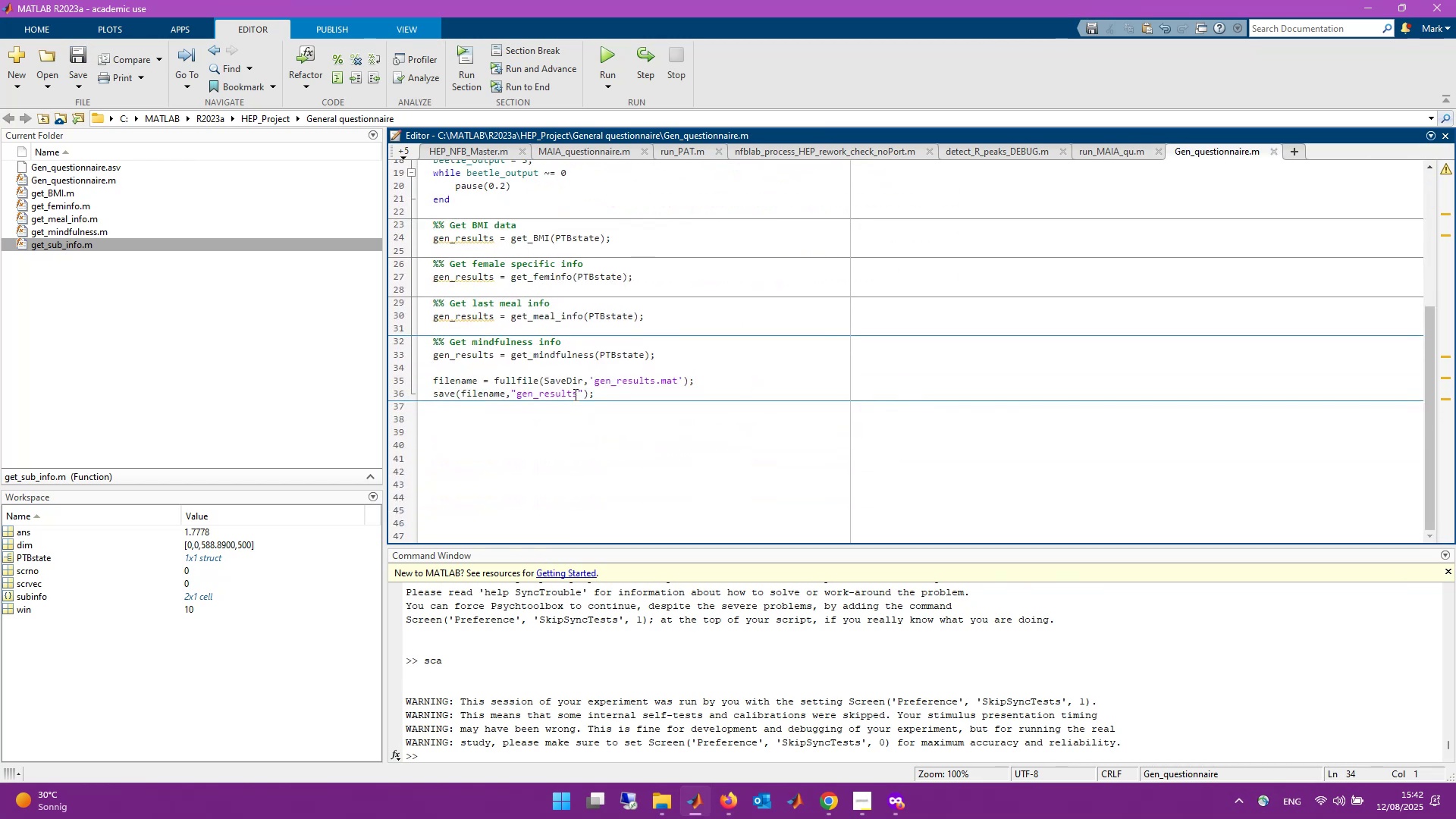 
scroll: coordinate [634, 390], scroll_direction: up, amount: 7.0
 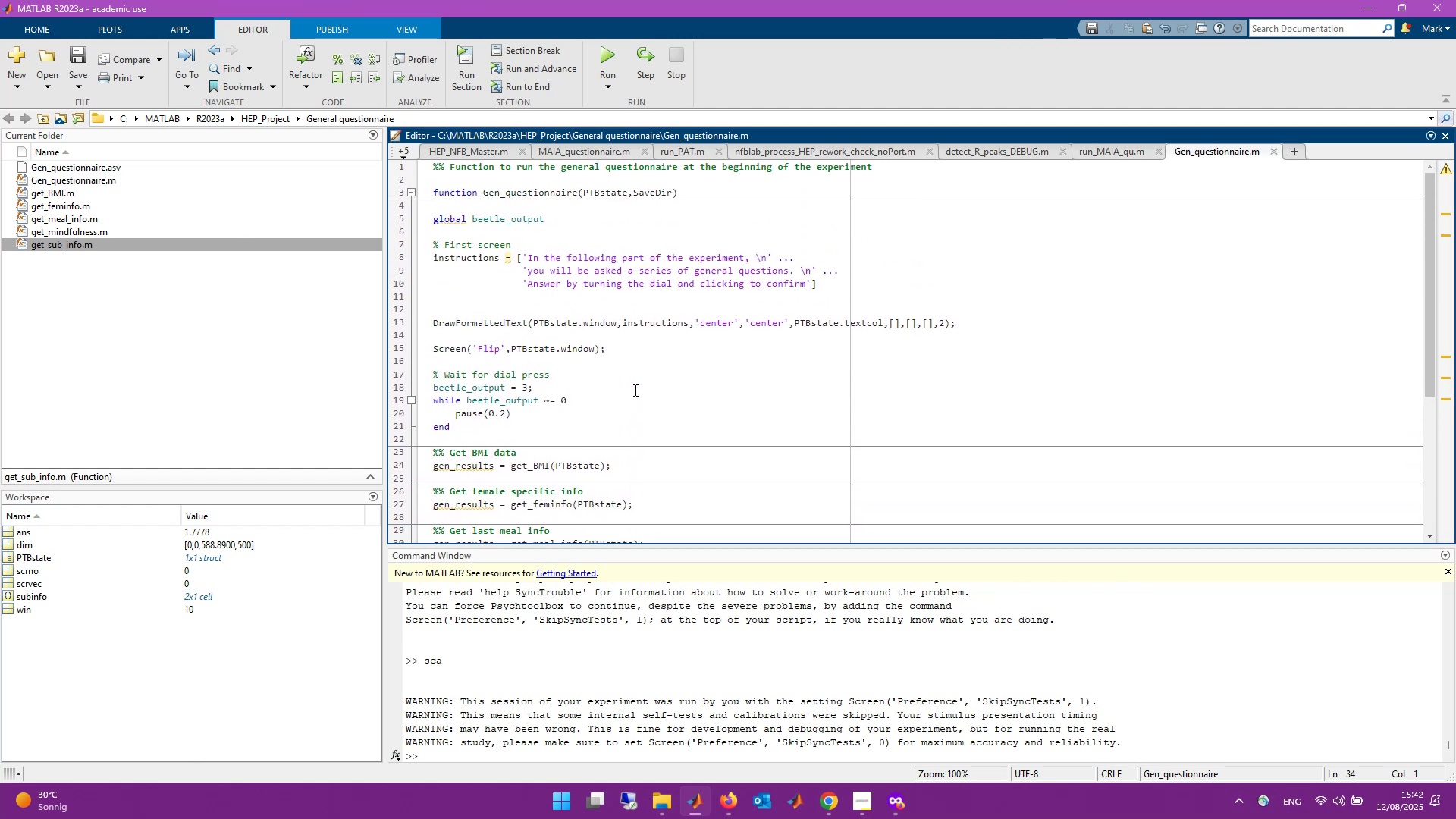 
wait(9.21)
 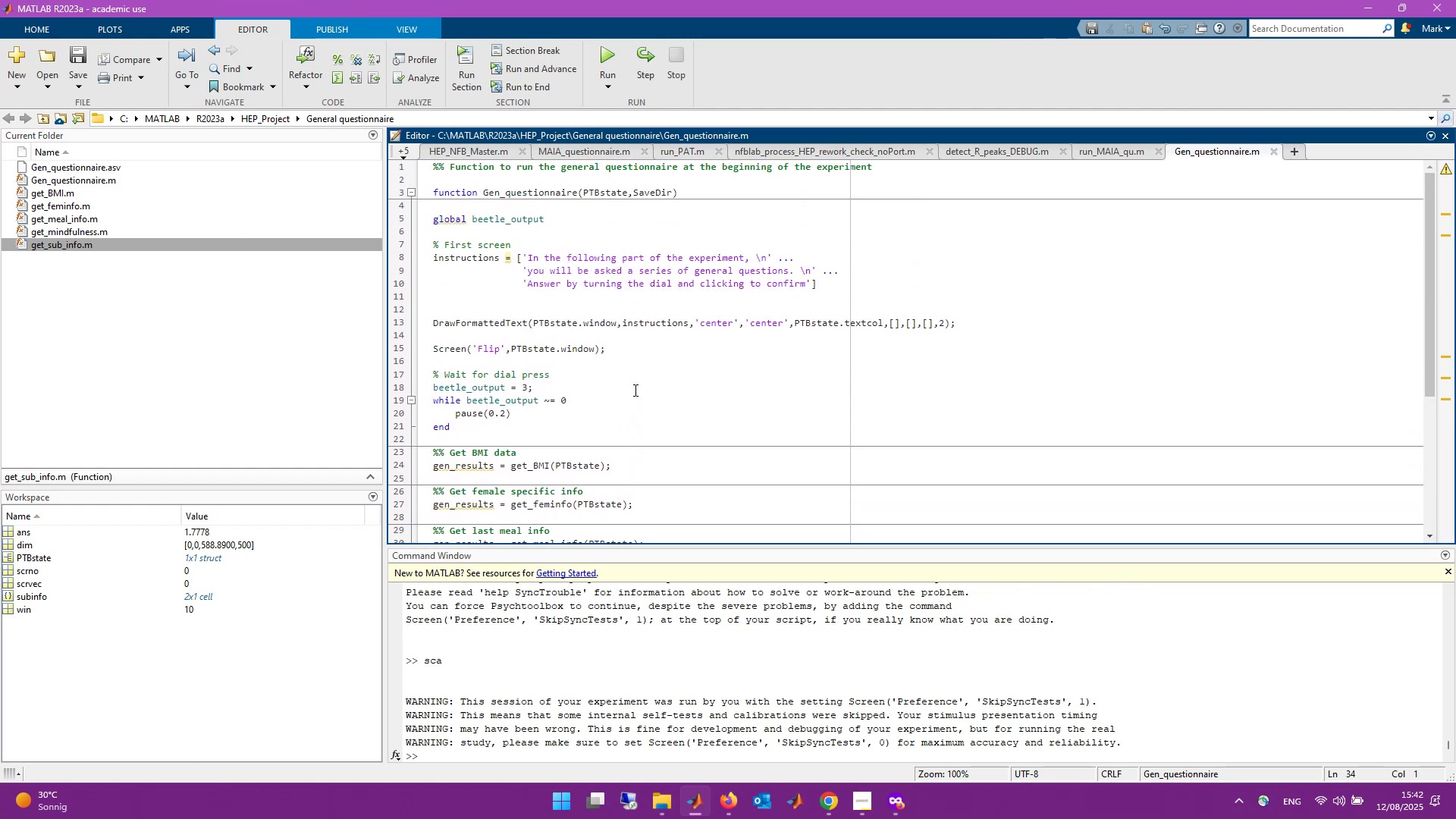 
scroll: coordinate [788, 405], scroll_direction: down, amount: 9.0
 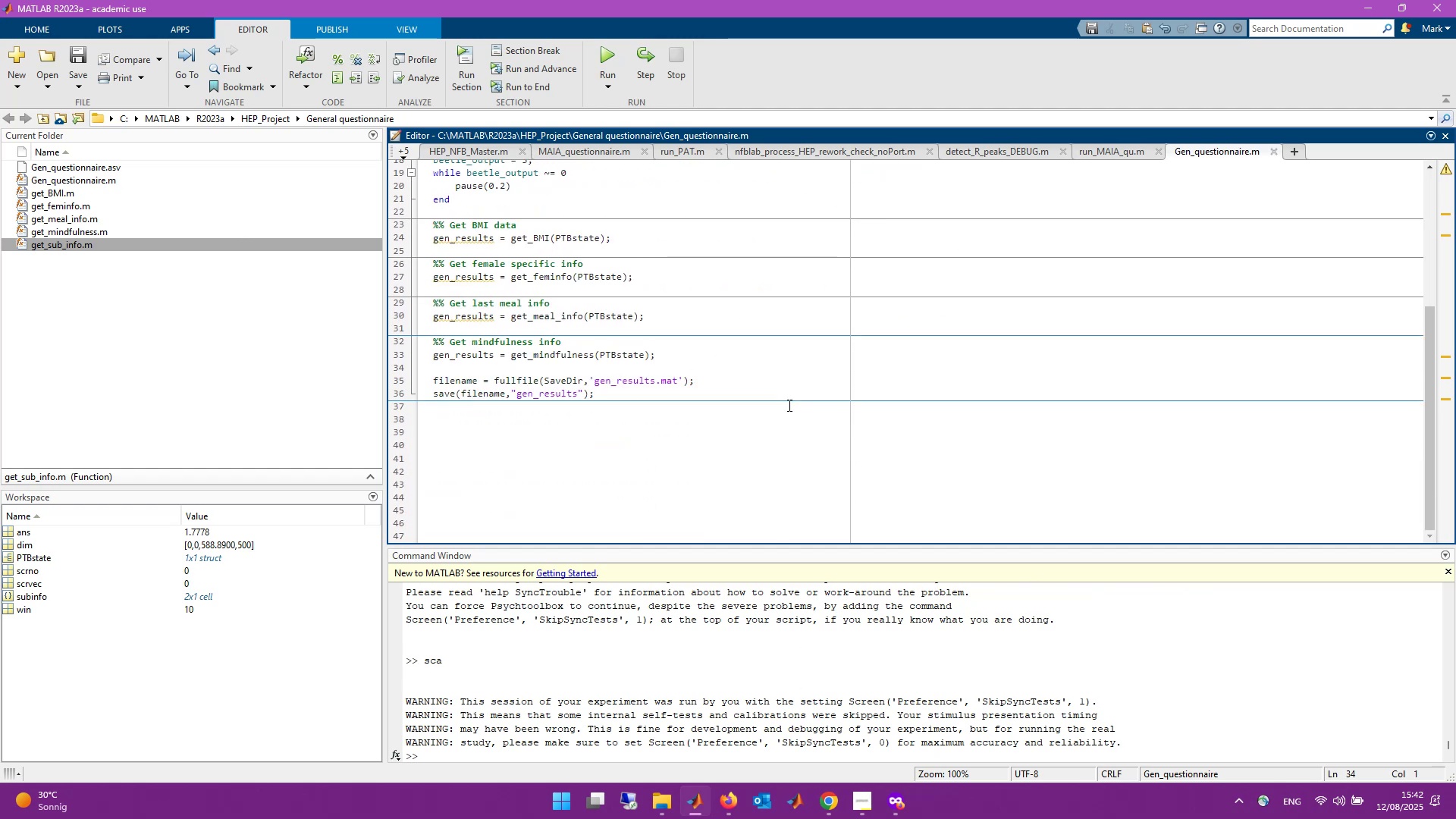 
scroll: coordinate [788, 405], scroll_direction: up, amount: 10.0
 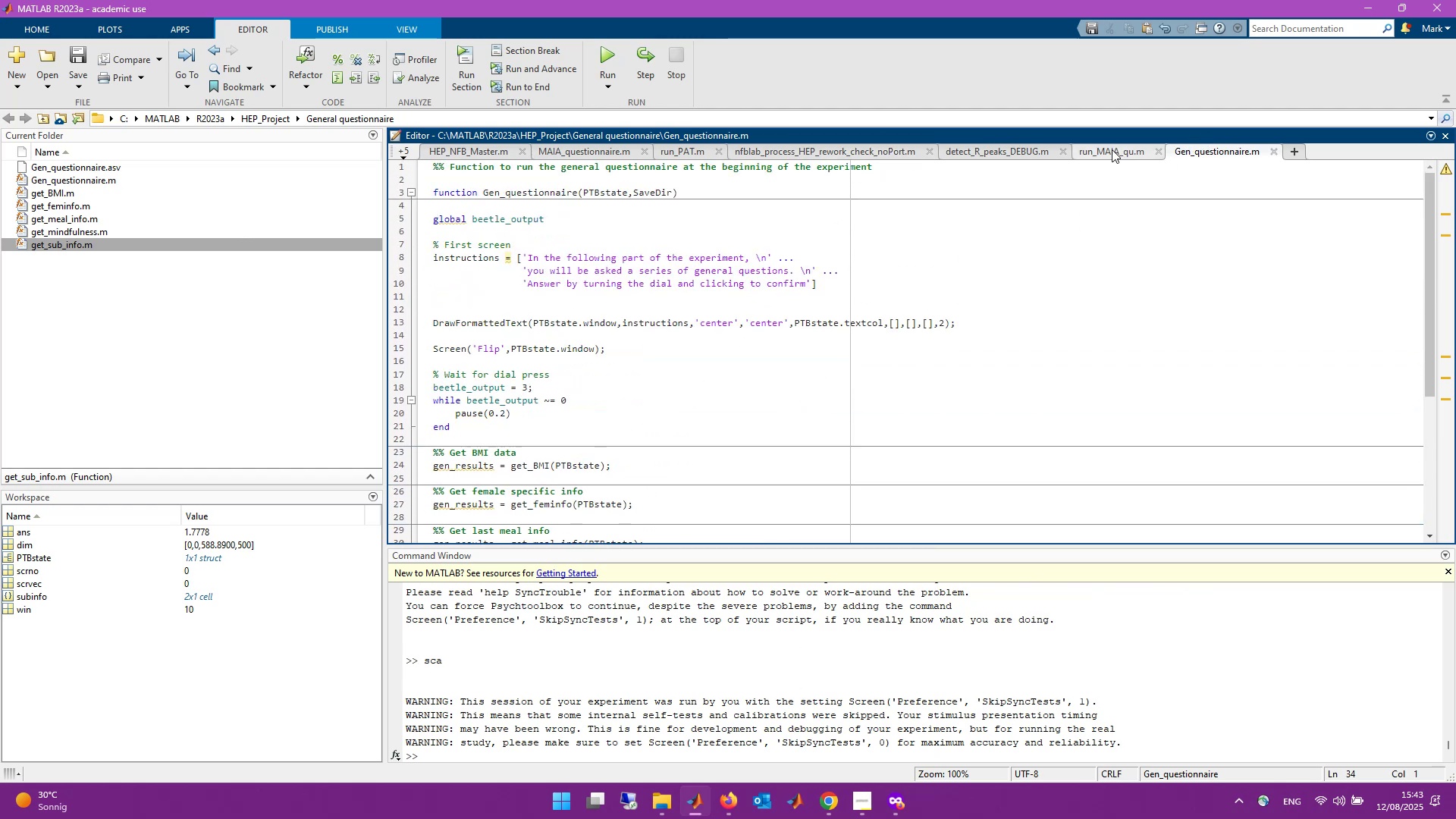 
left_click([483, 152])
 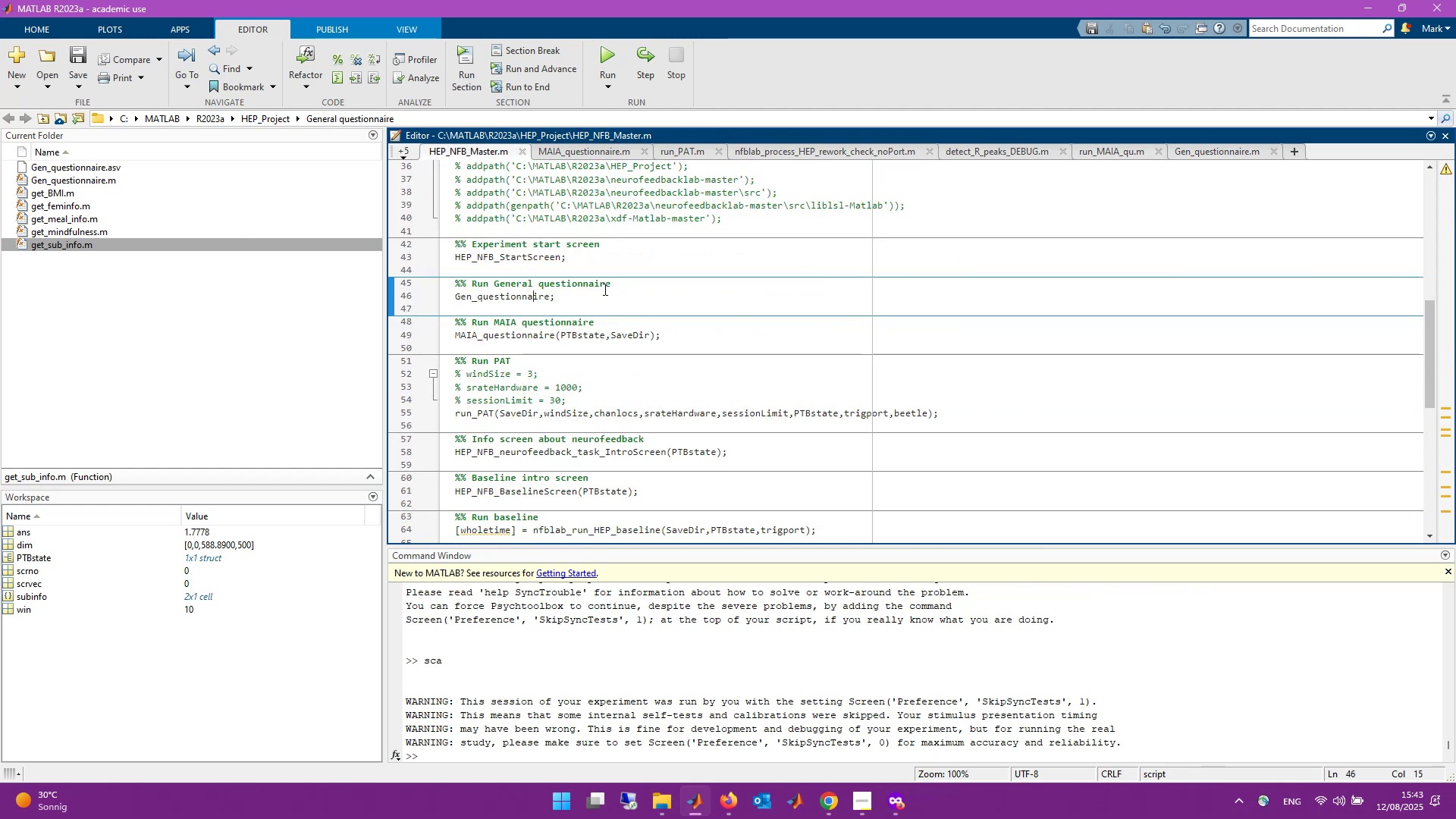 
scroll: coordinate [607, 309], scroll_direction: up, amount: 11.0
 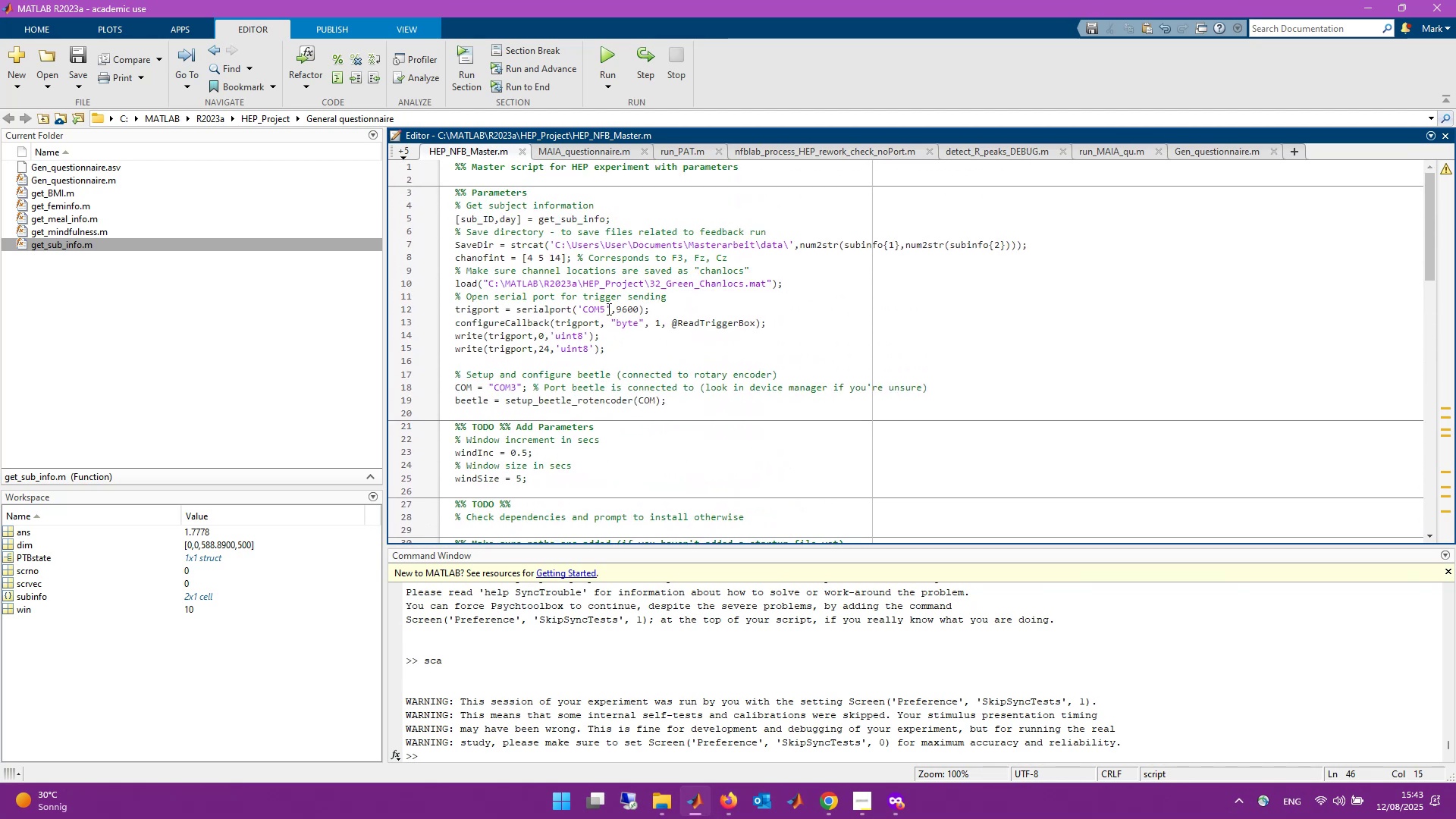 
wait(5.22)
 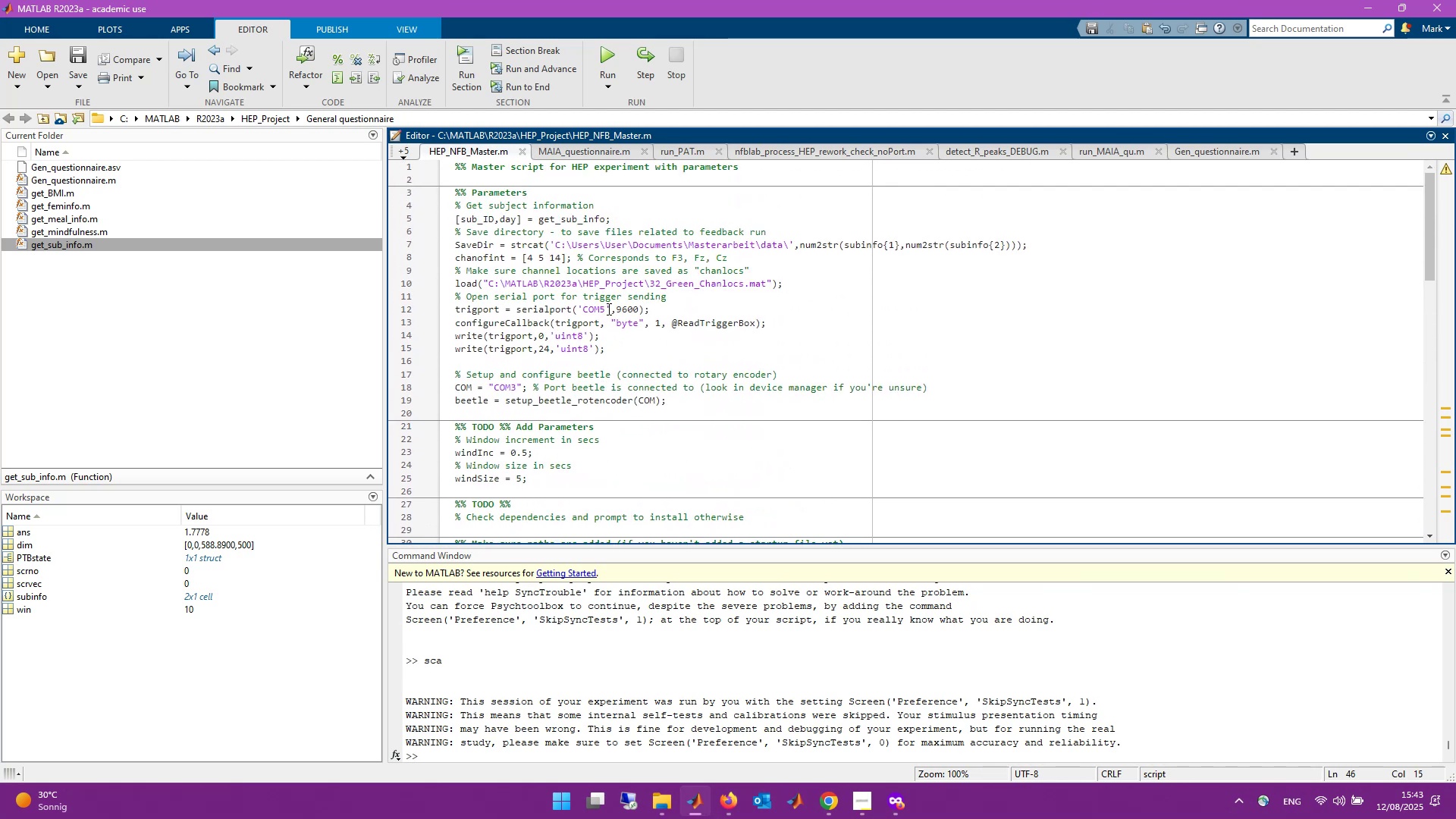 
scroll: coordinate [607, 309], scroll_direction: down, amount: 6.0
 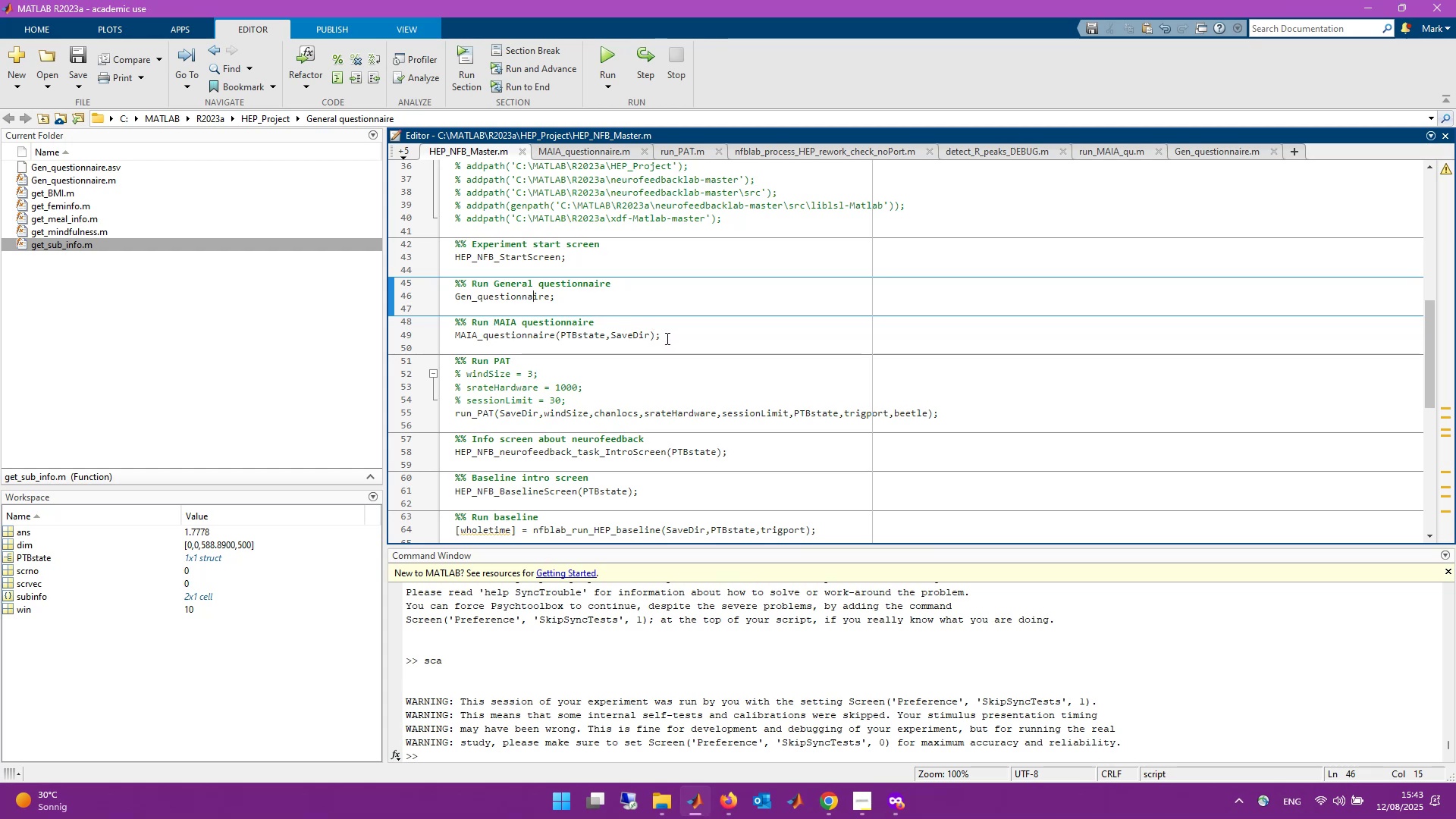 
wait(7.43)
 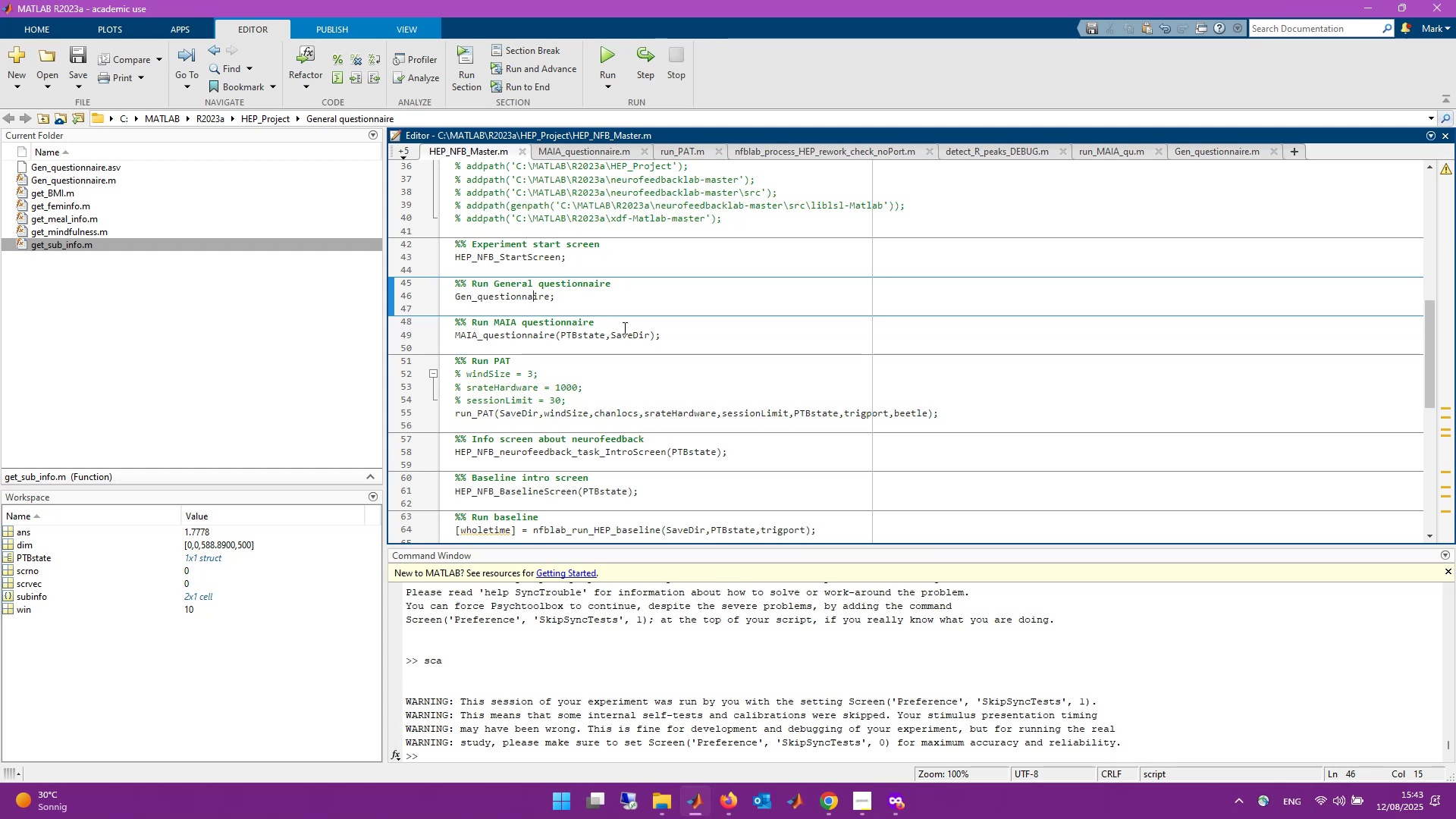 
left_click_drag(start_coordinate=[667, 336], to_coordinate=[447, 323])
 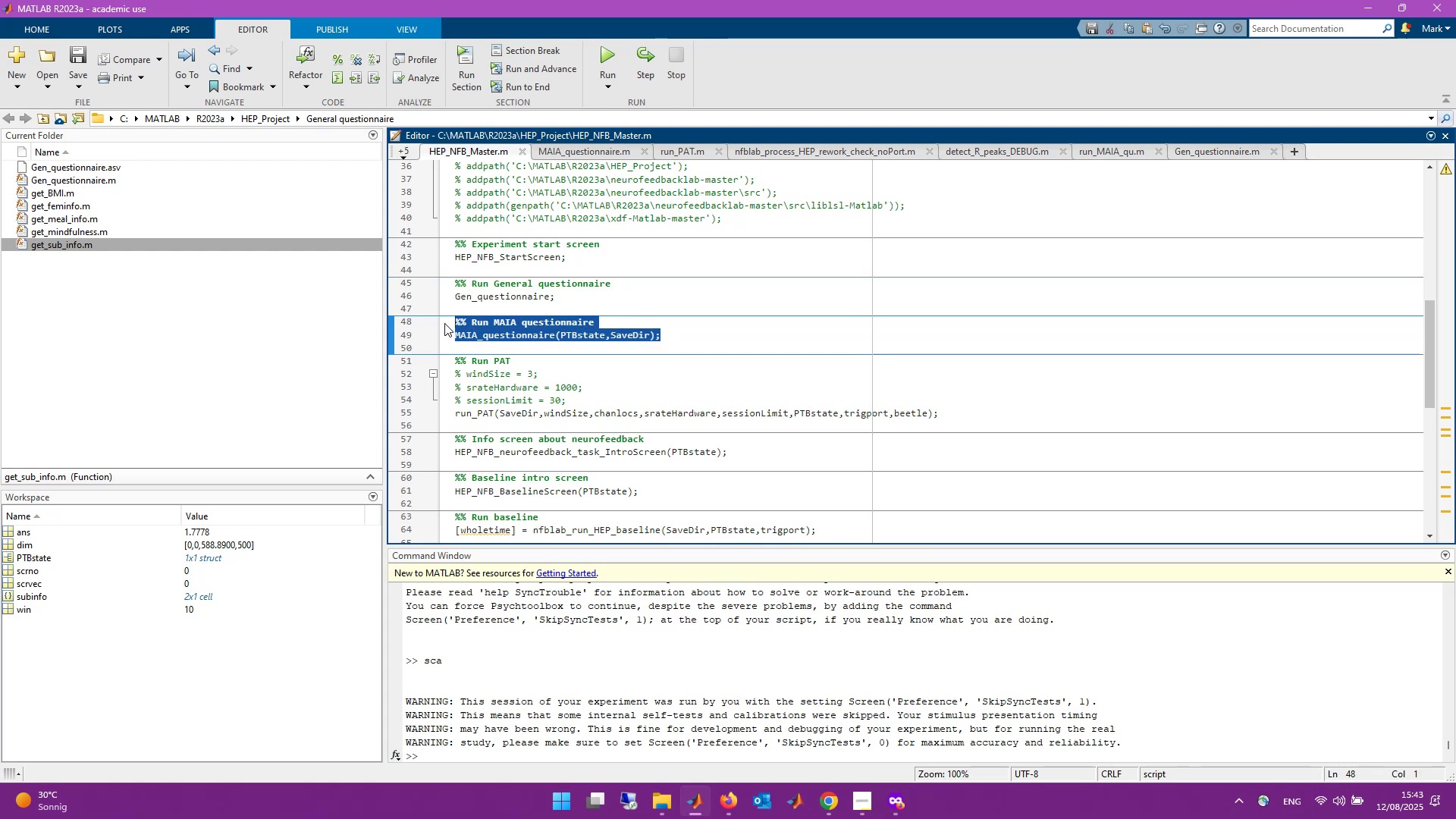 
key(Control+X)
 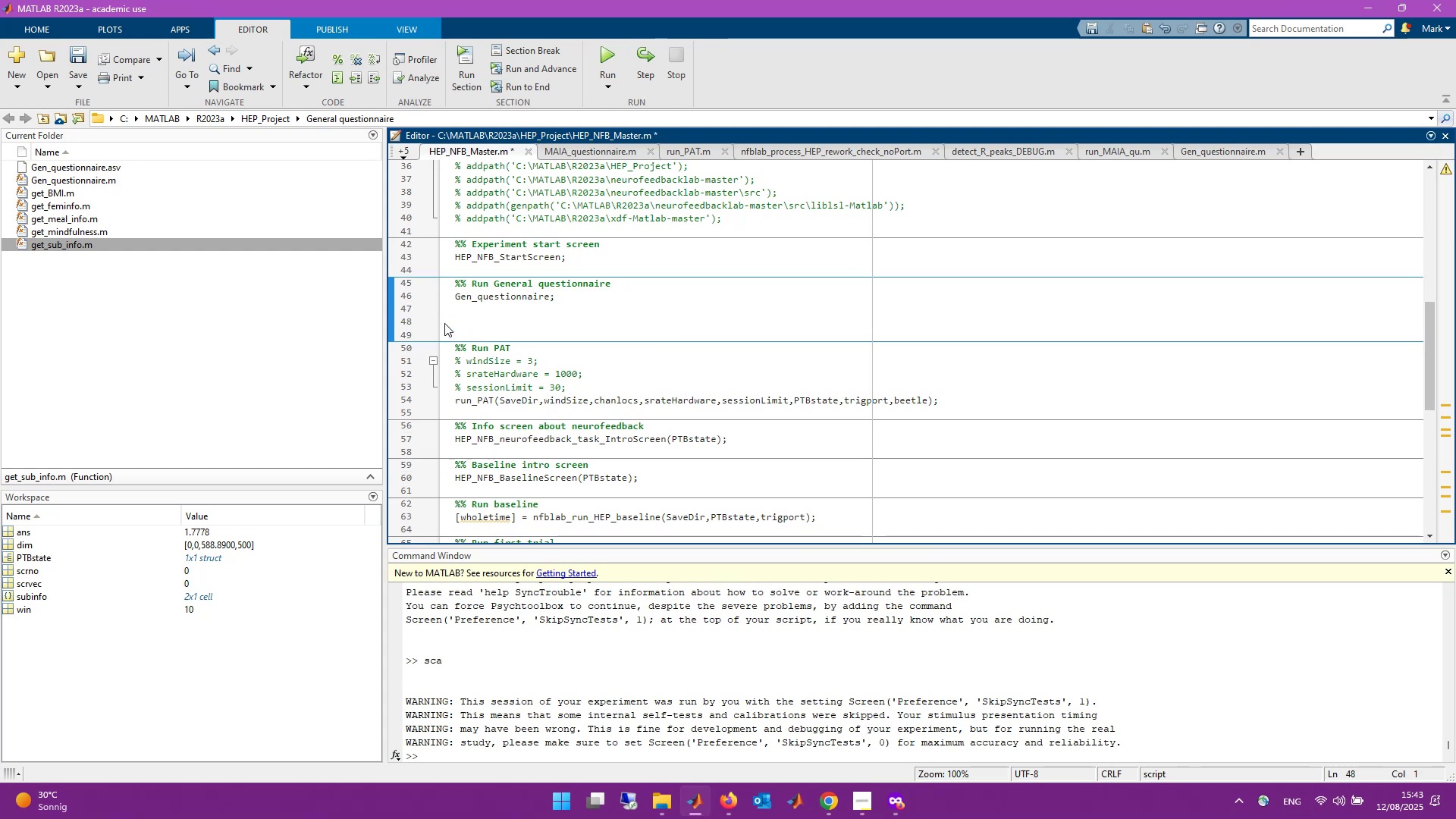 
key(ArrowDown)
 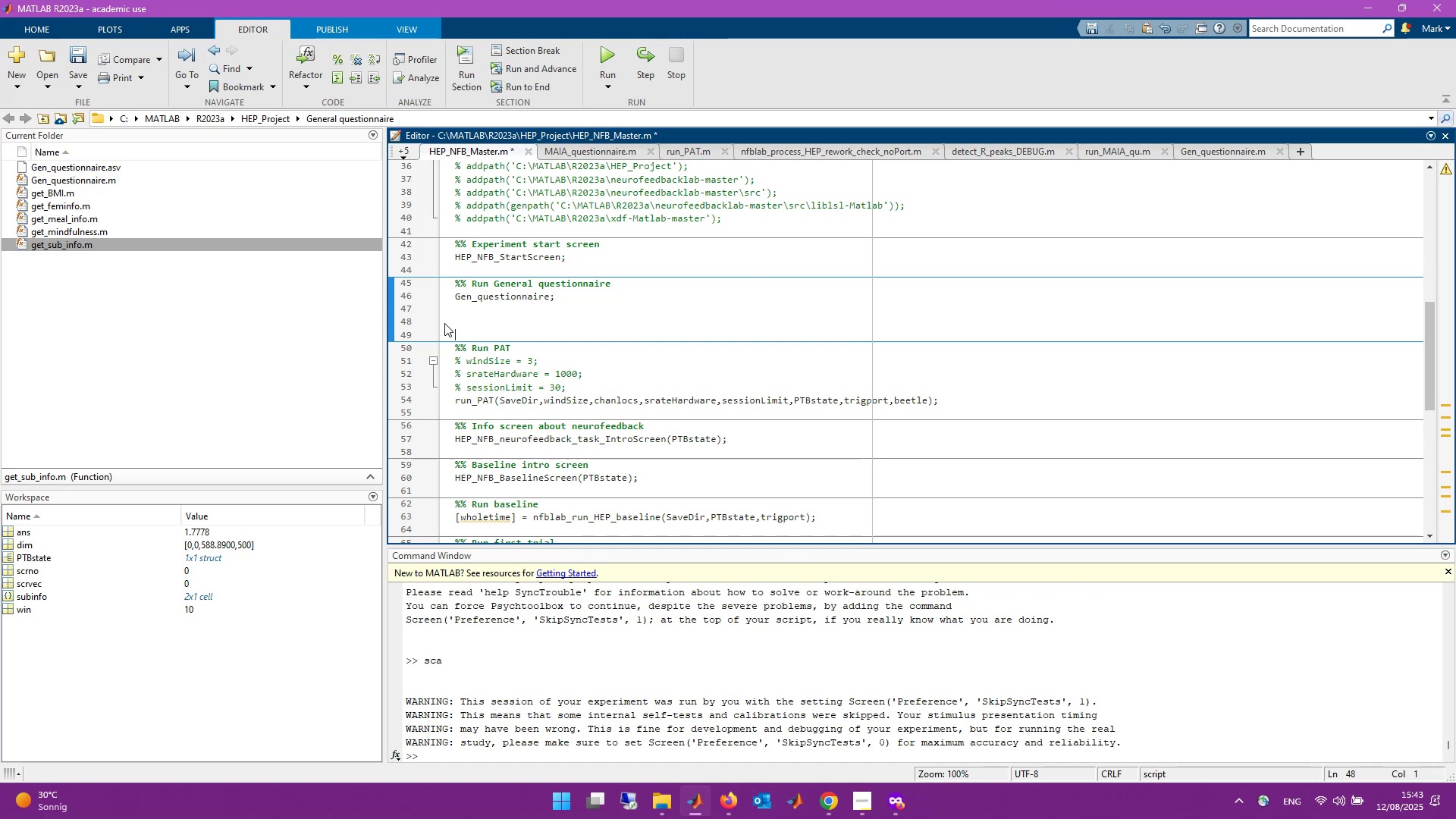 
key(Backspace)
 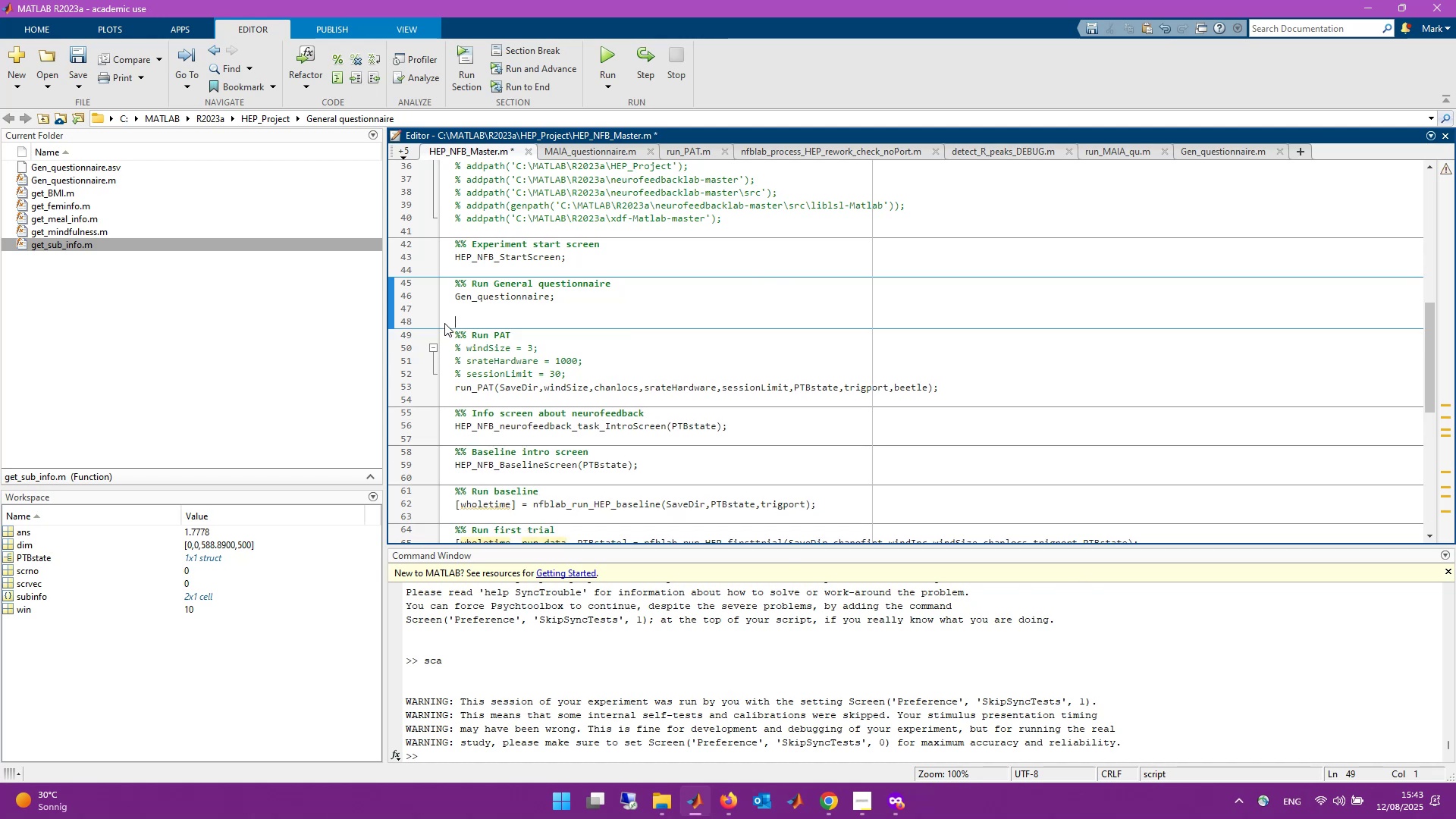 
key(Backspace)
 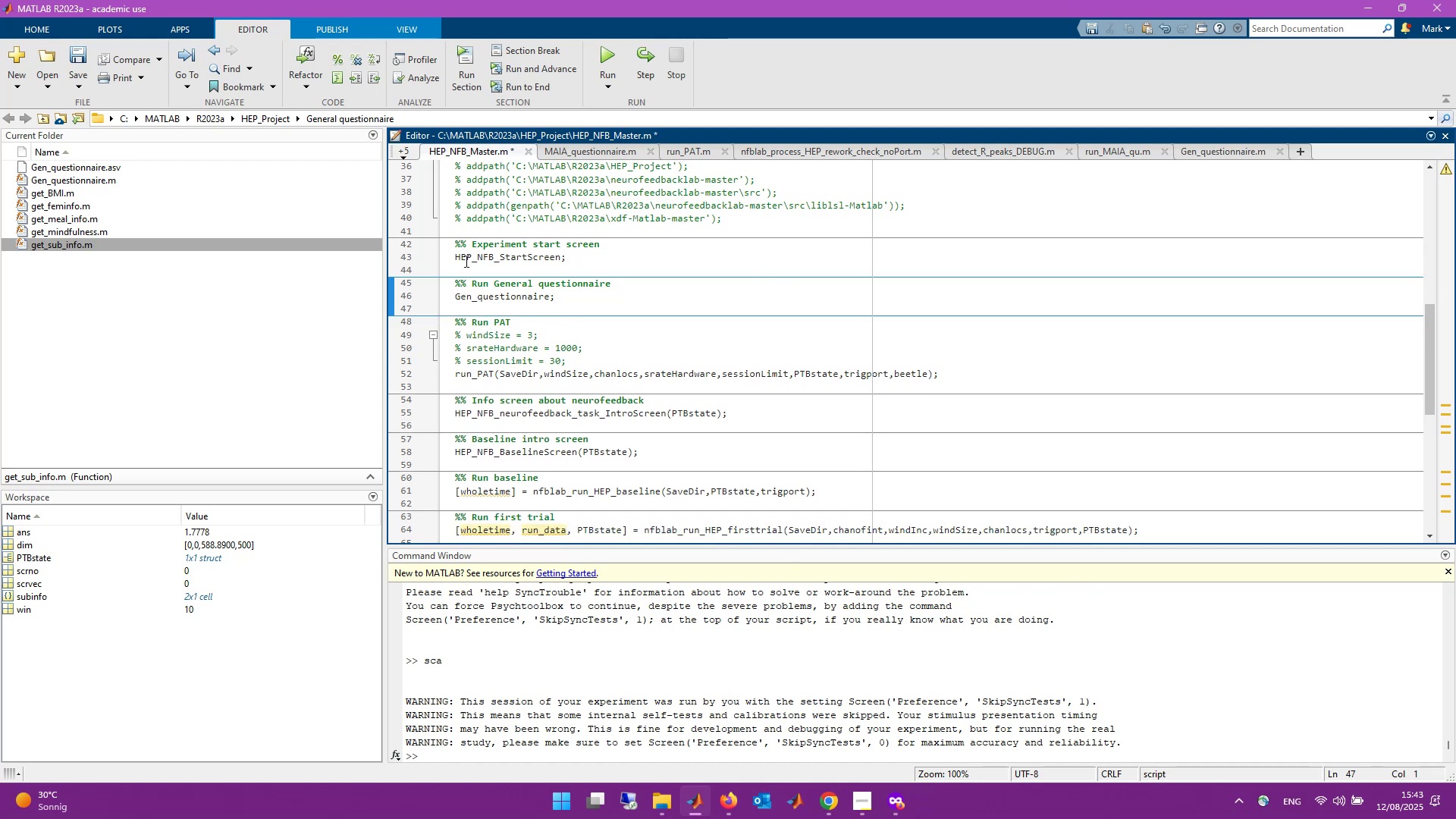 
left_click([468, 271])
 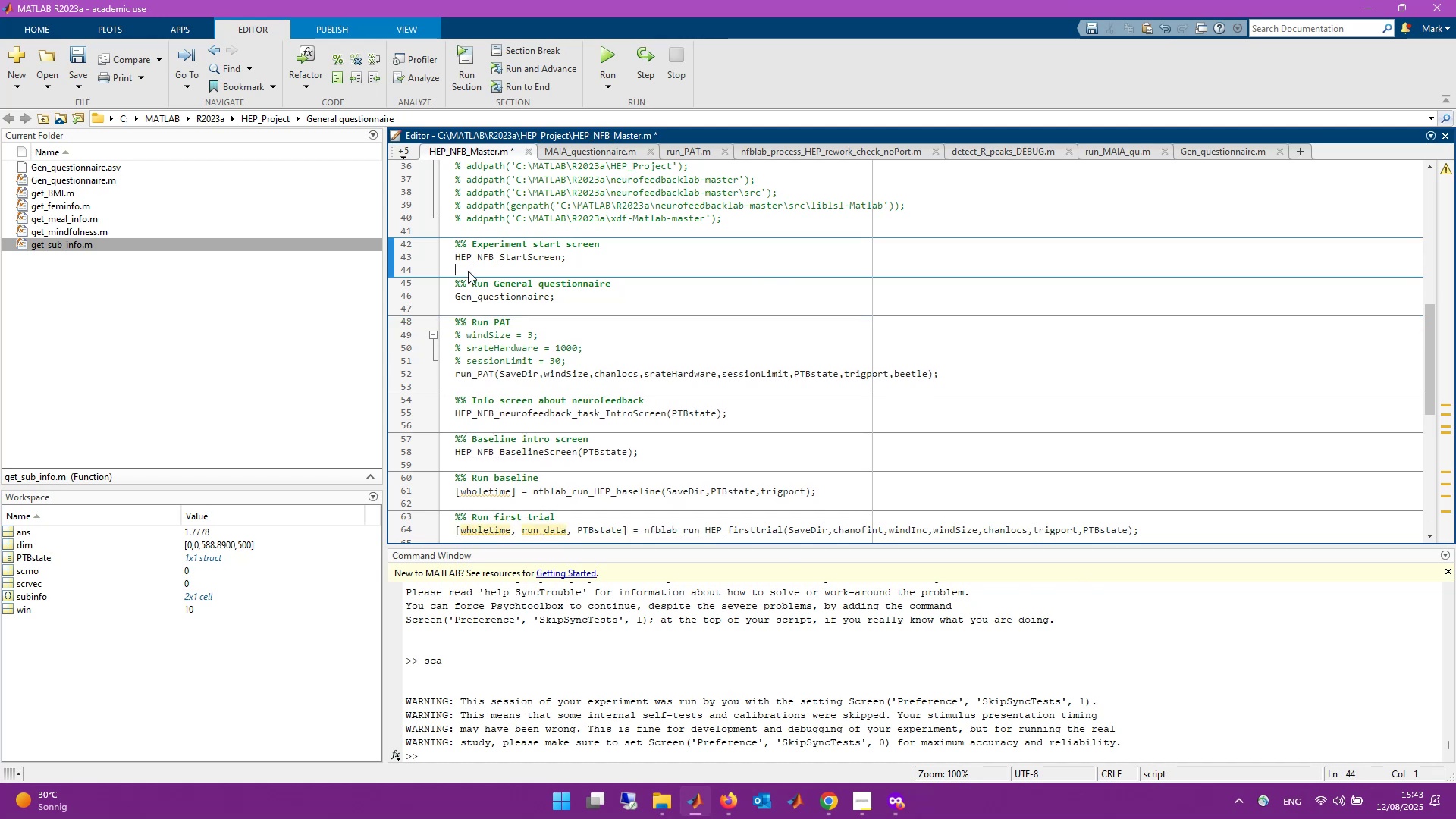 
key(Enter)
 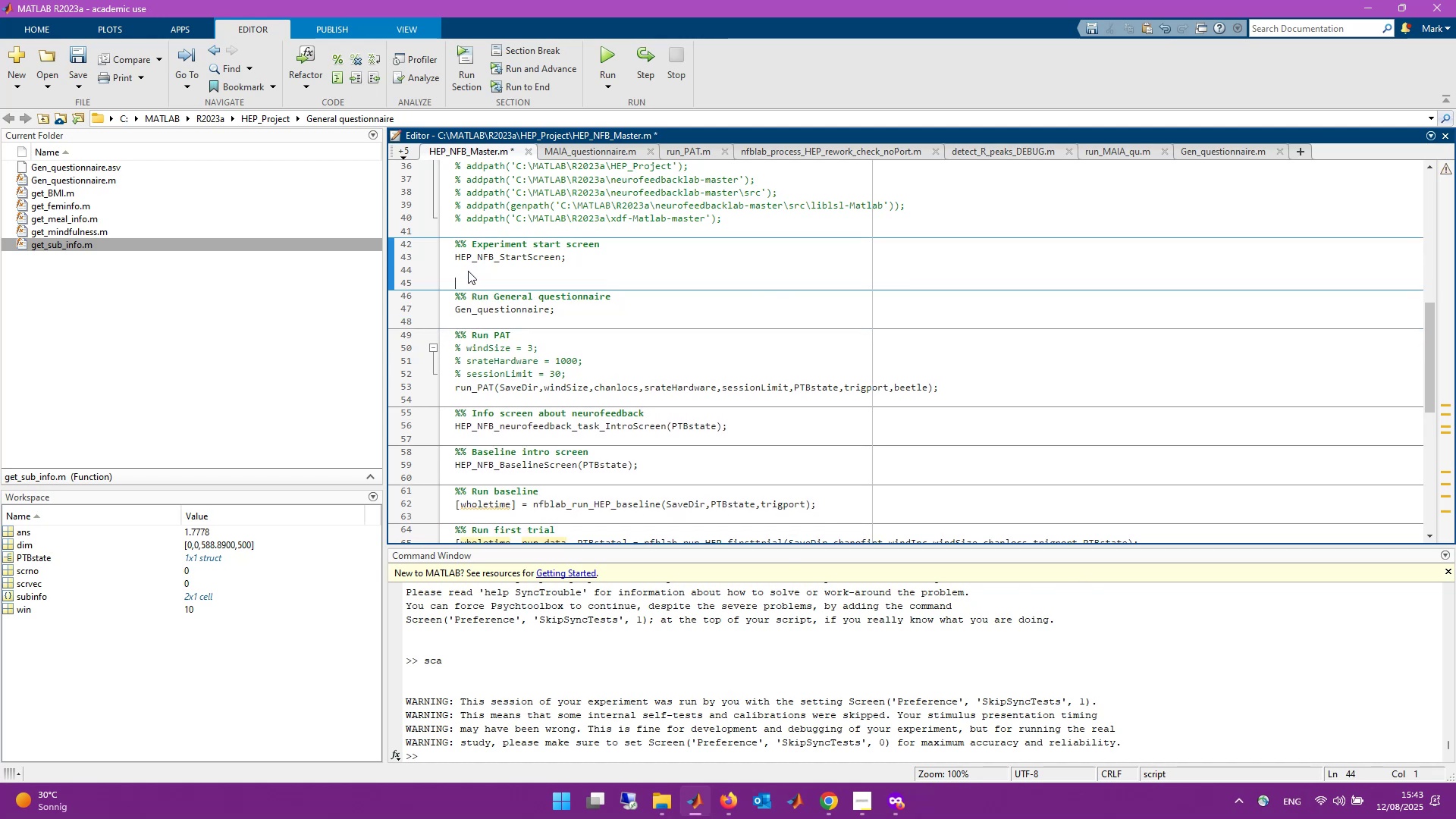 
key(Enter)
 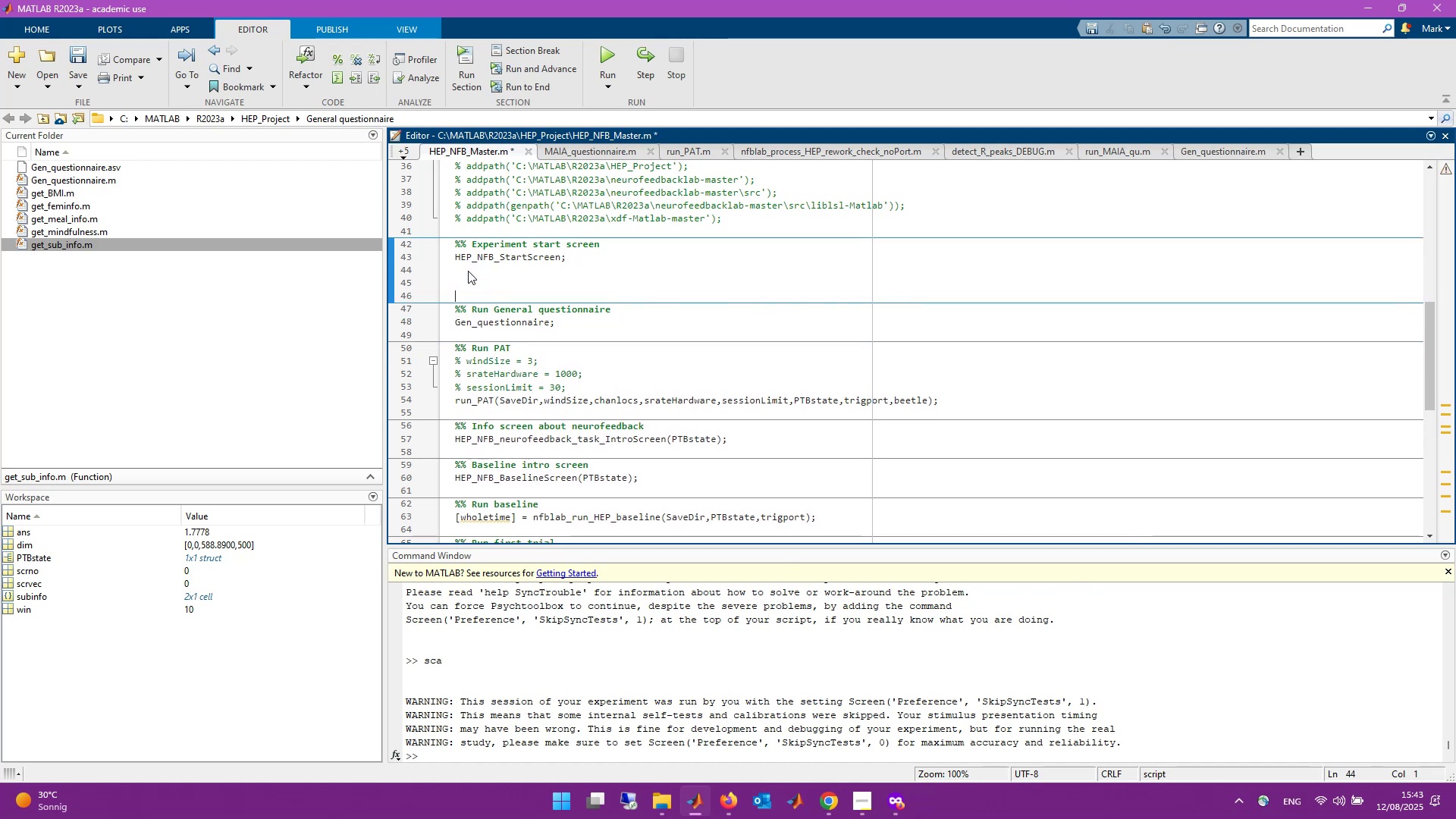 
key(Control+V)
 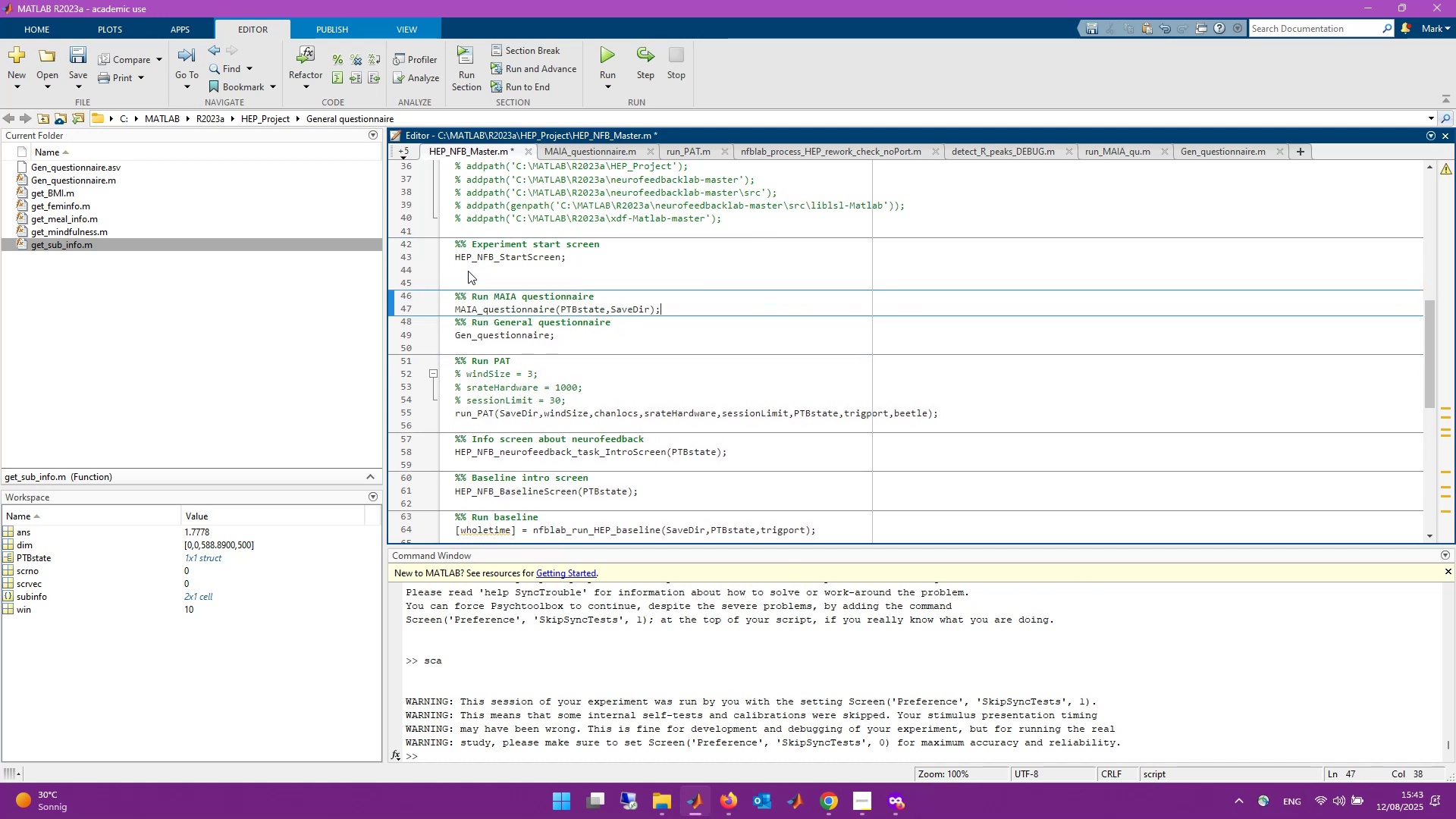 
key(Enter)
 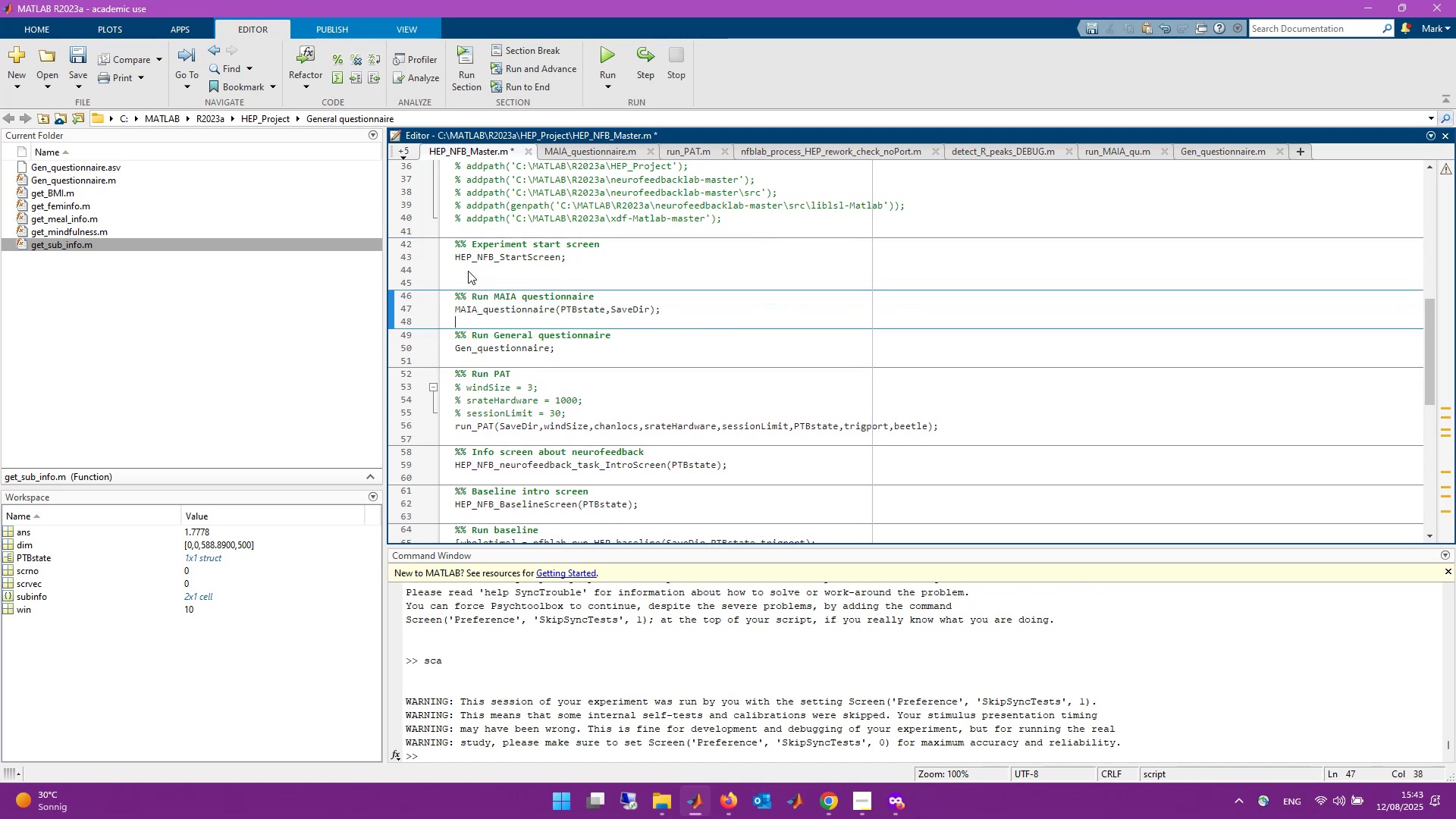 
key(Control+S)
 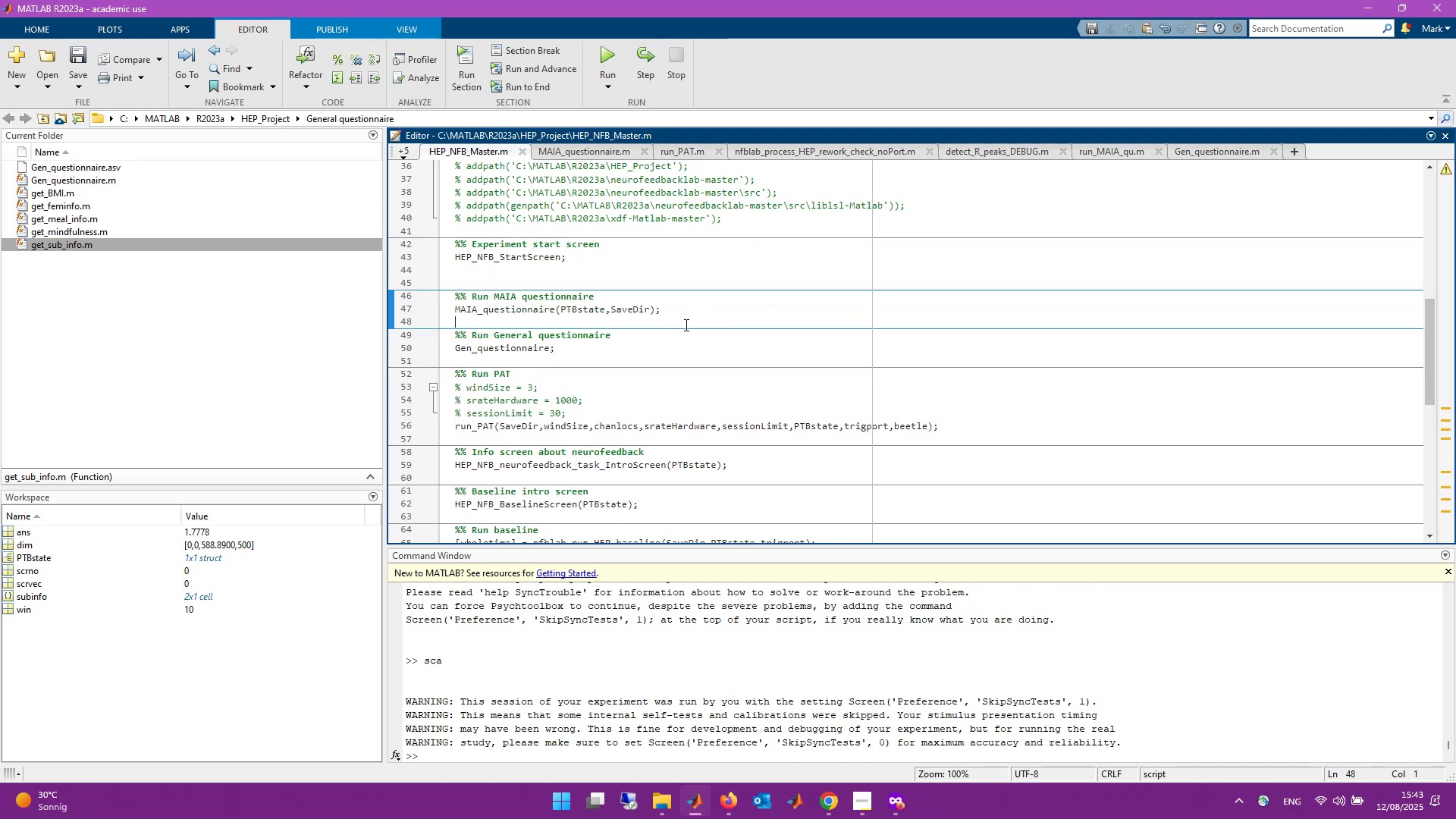 
wait(11.28)
 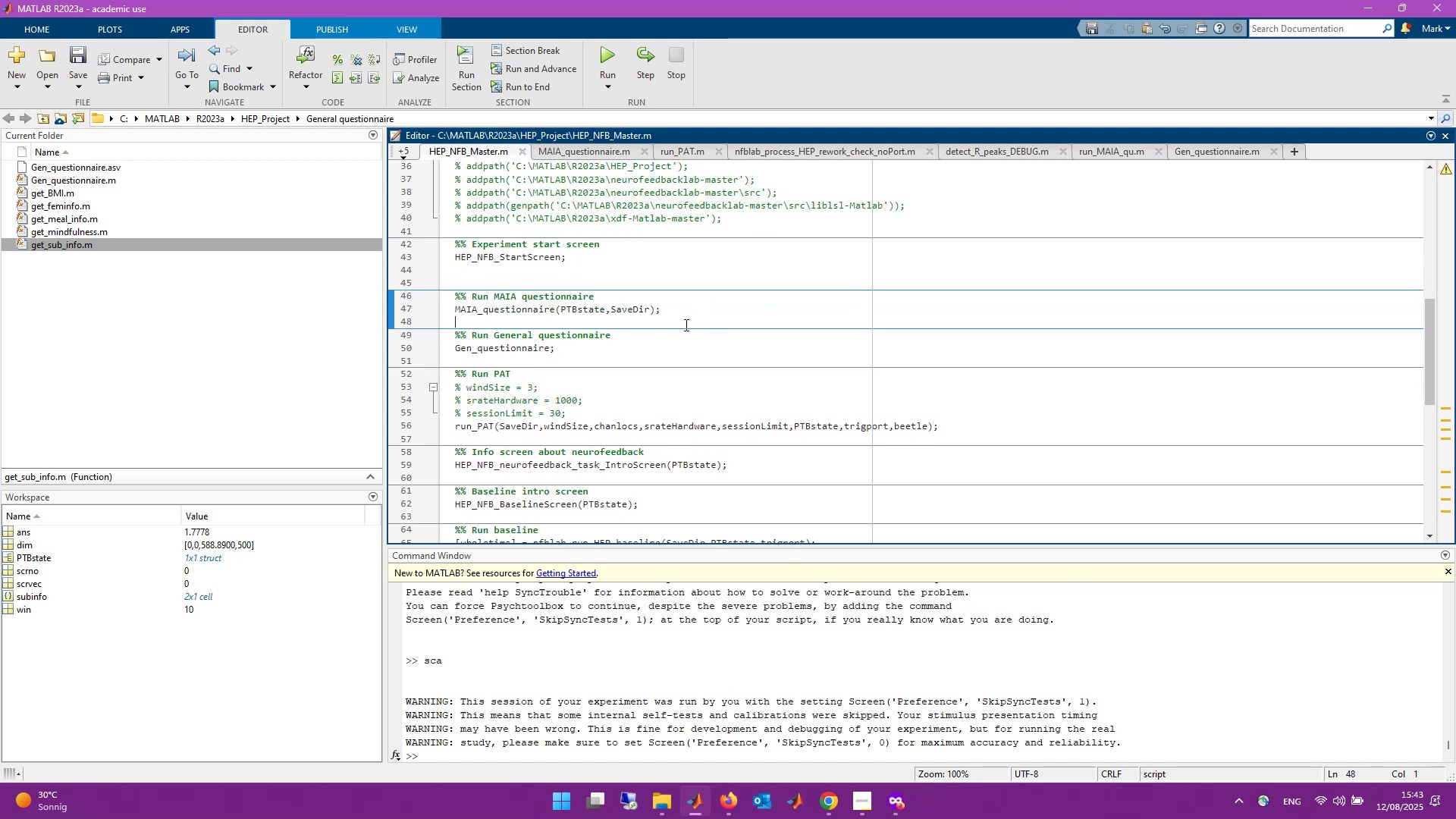 
left_click([824, 803])
 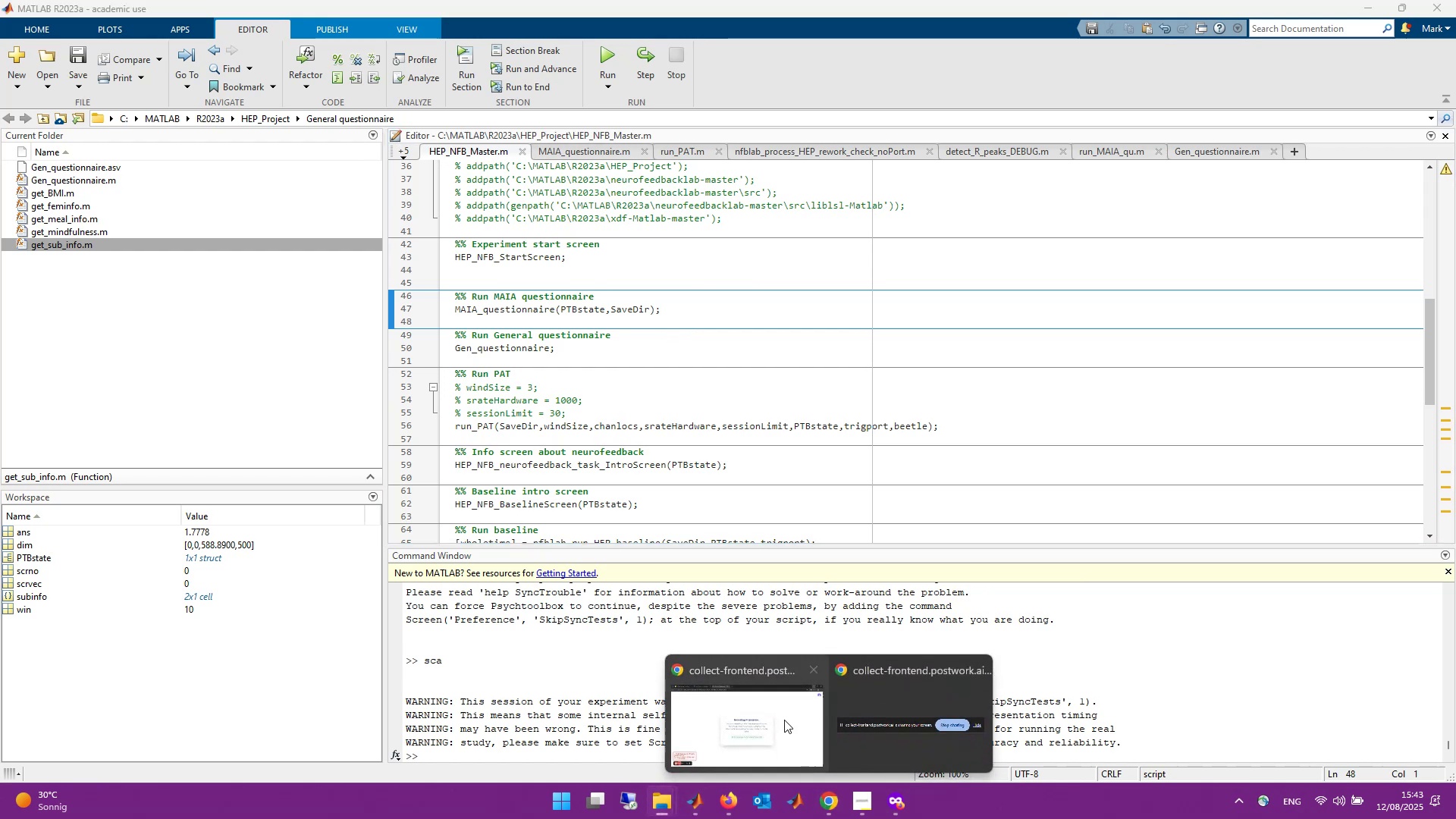 
left_click([780, 714])
 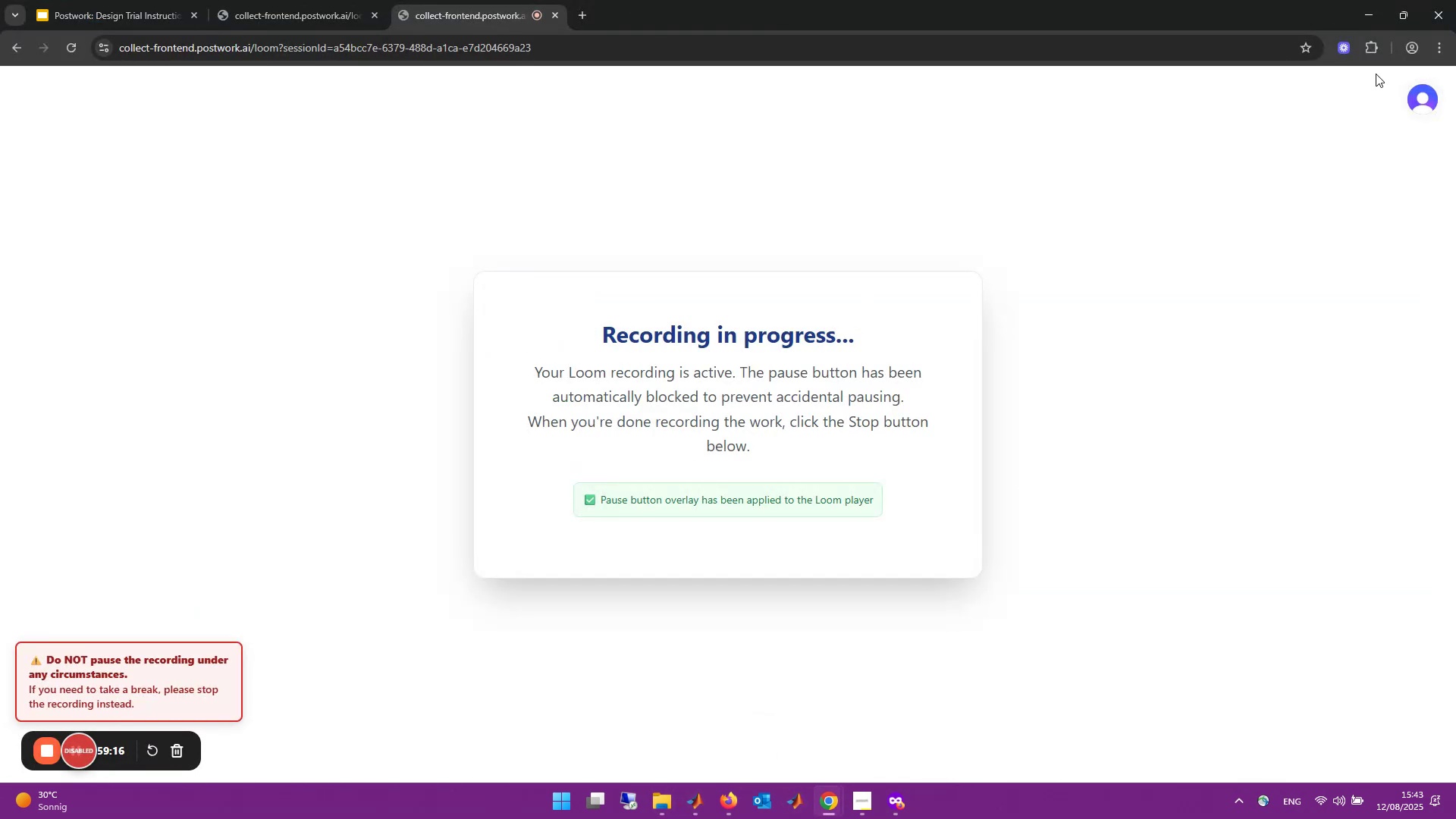 
left_click([1373, 0])
 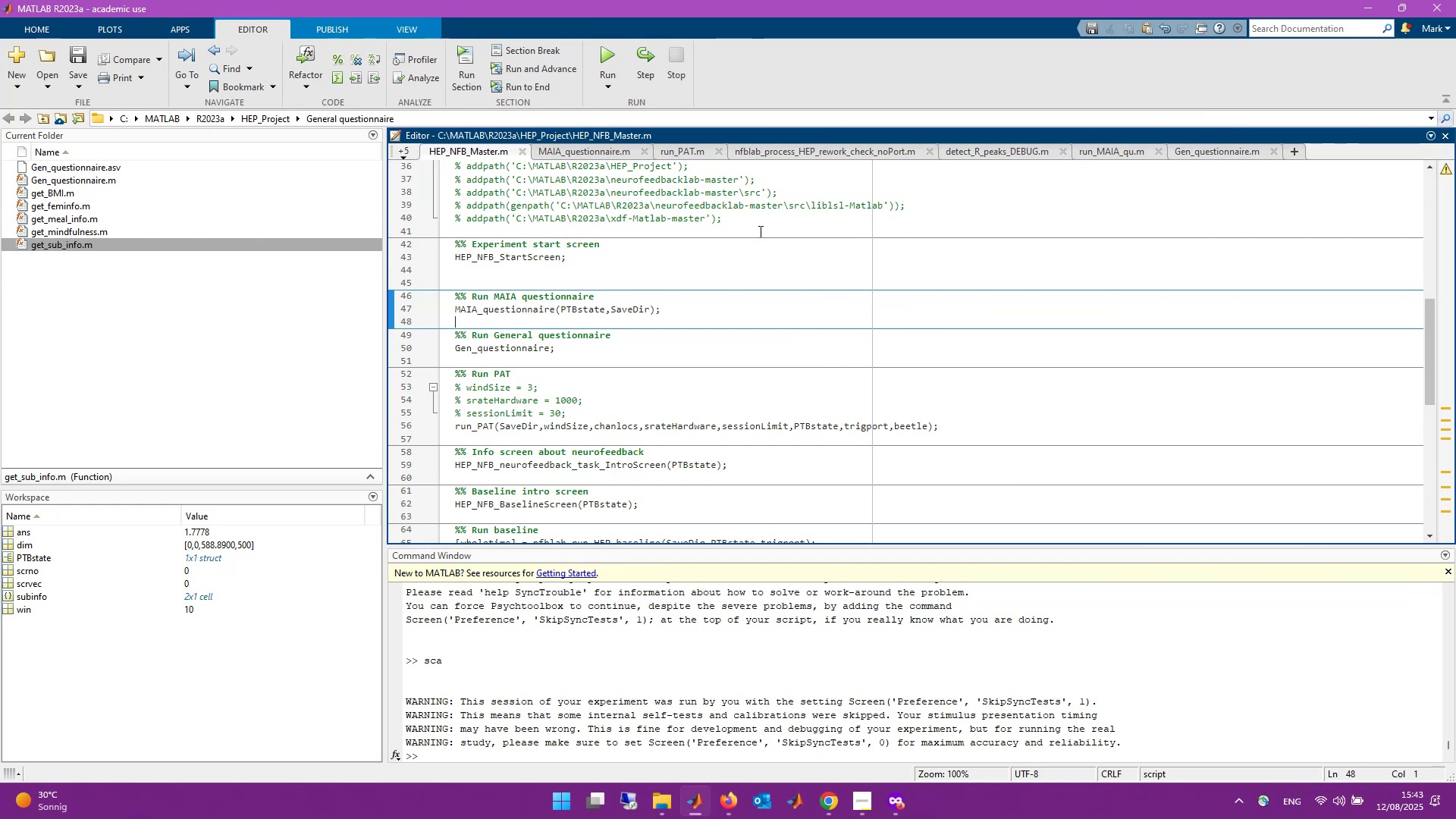 
wait(12.45)
 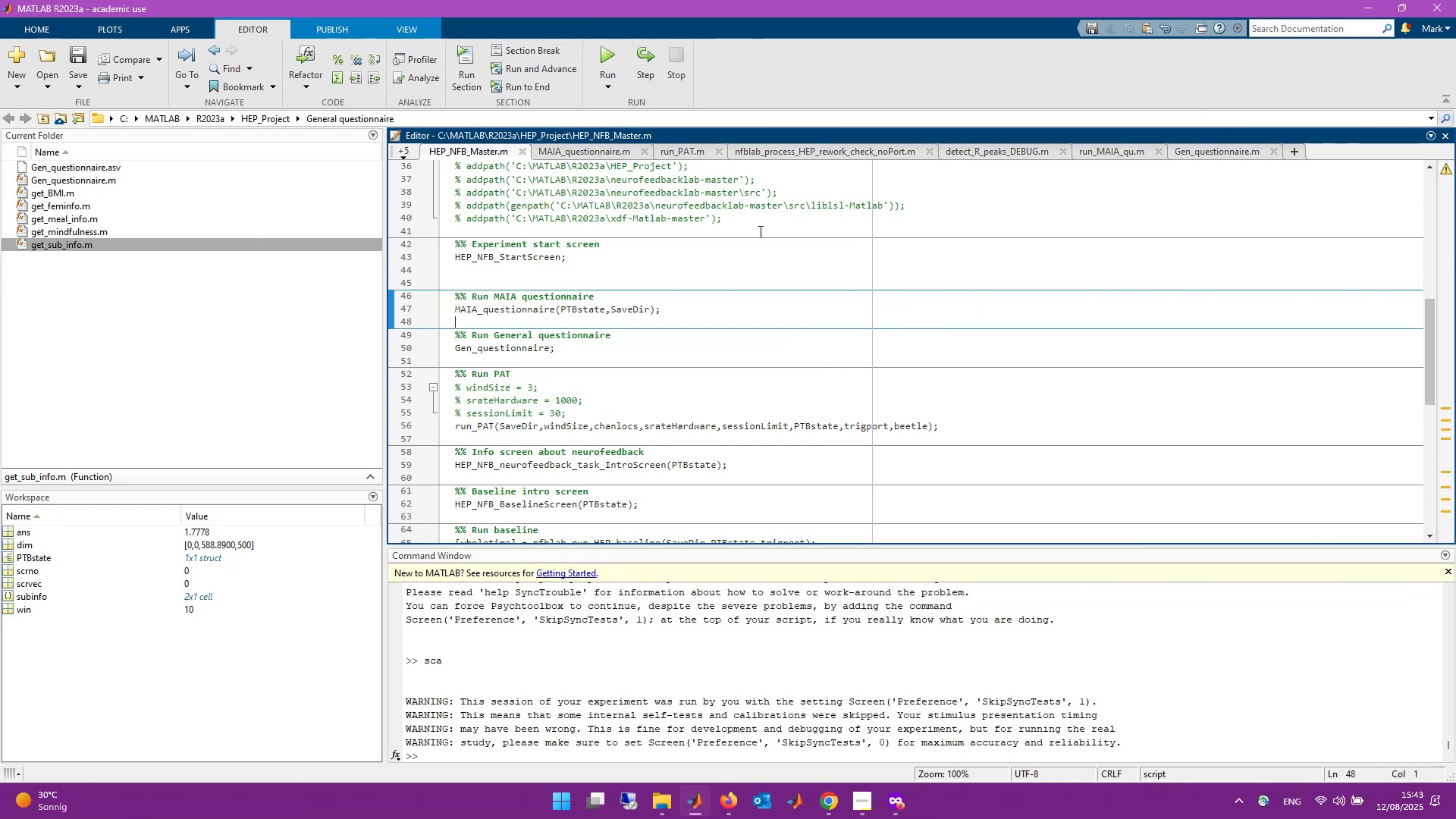 
scroll: coordinate [1075, 462], scroll_direction: up, amount: 10.0
 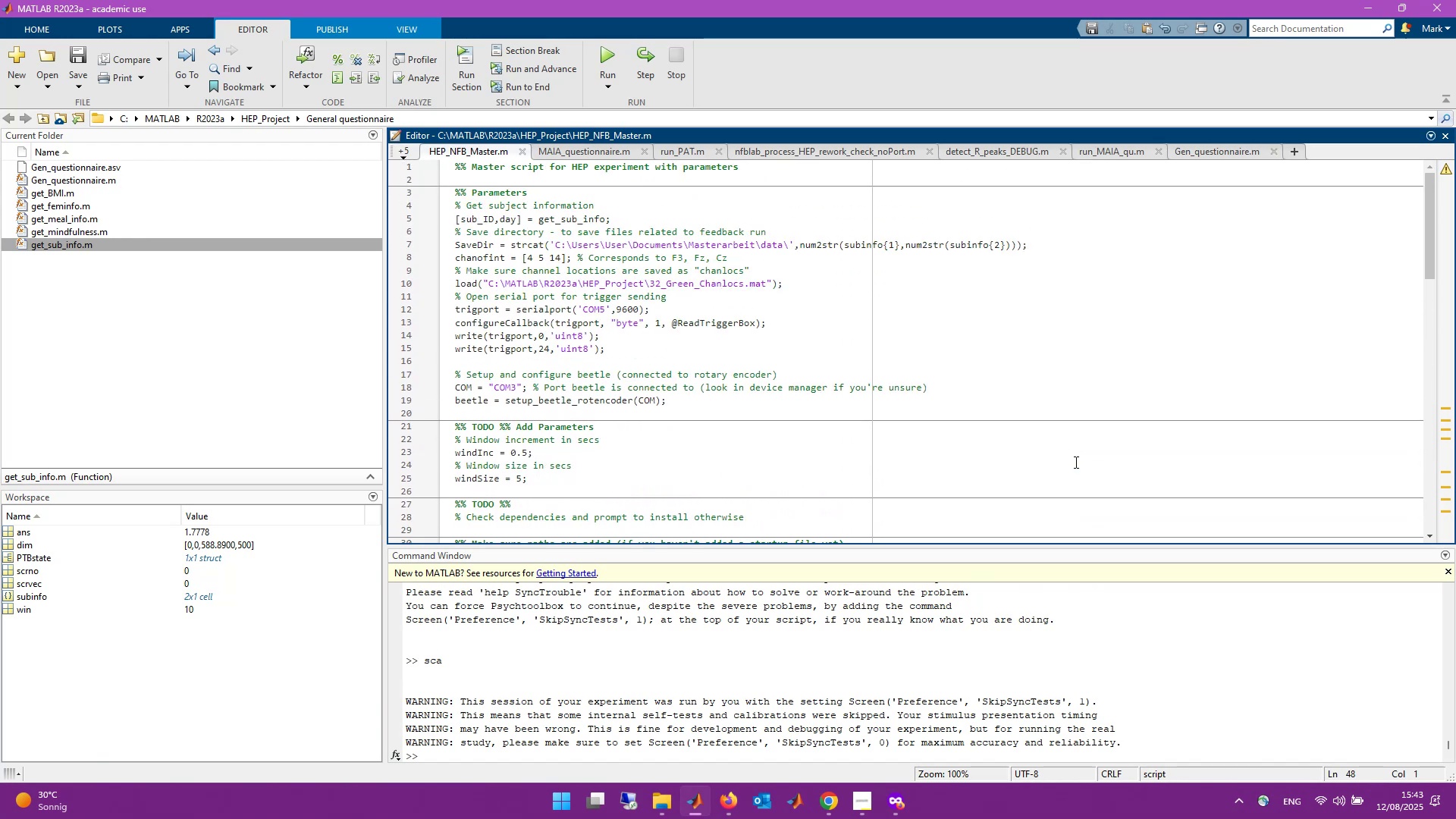 